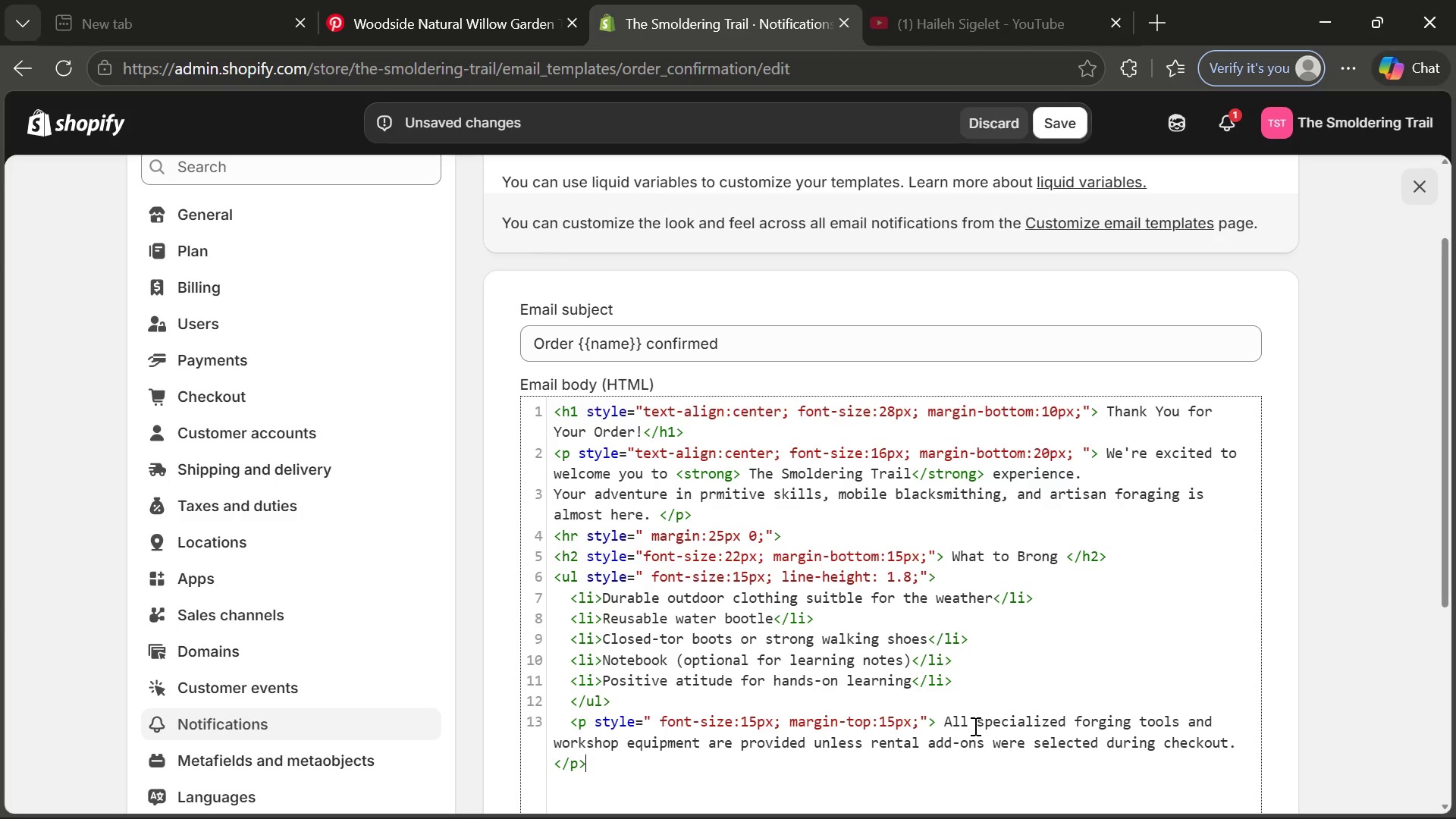 
key(Enter)
 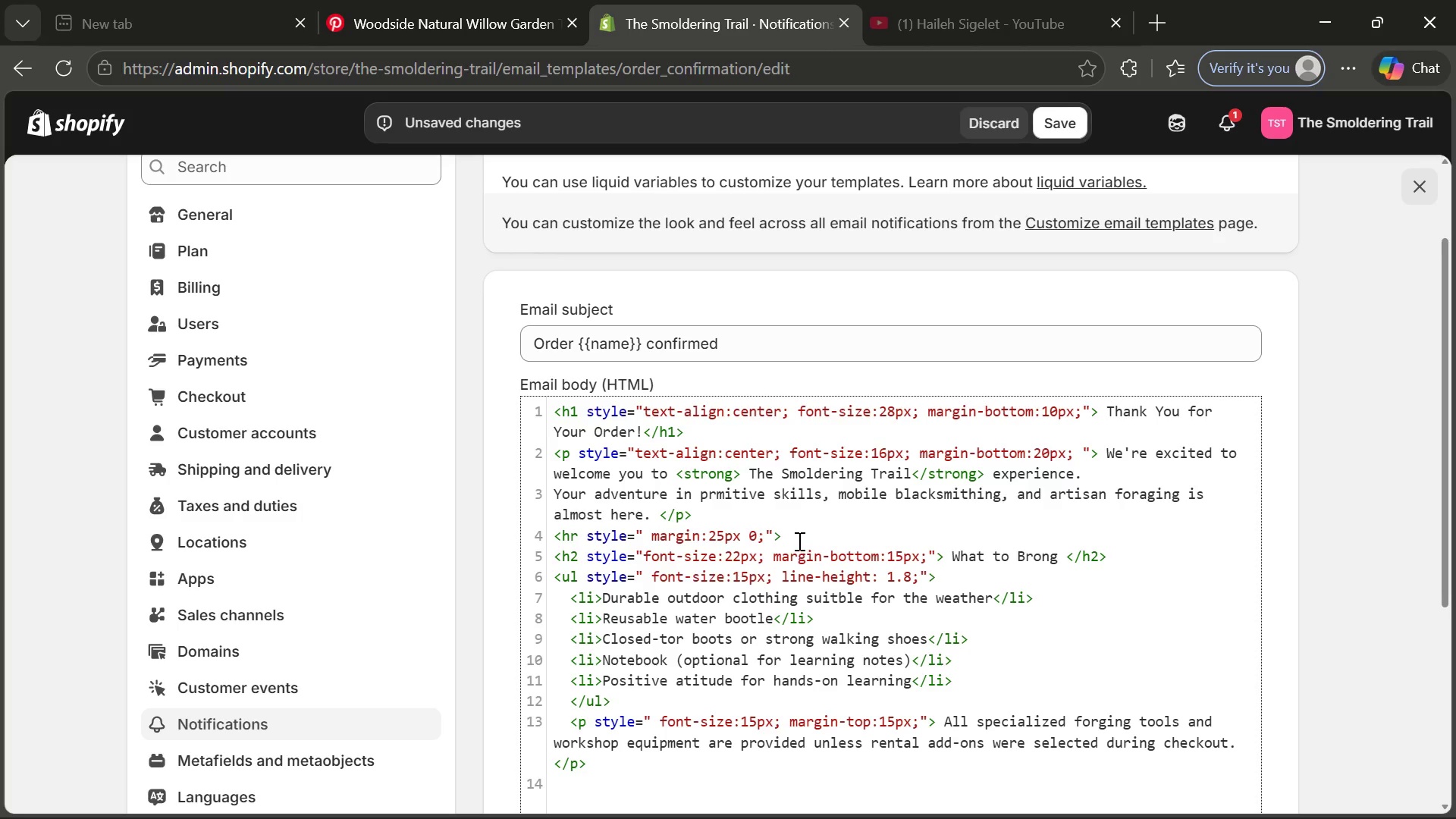 
left_click_drag(start_coordinate=[796, 533], to_coordinate=[557, 536])
 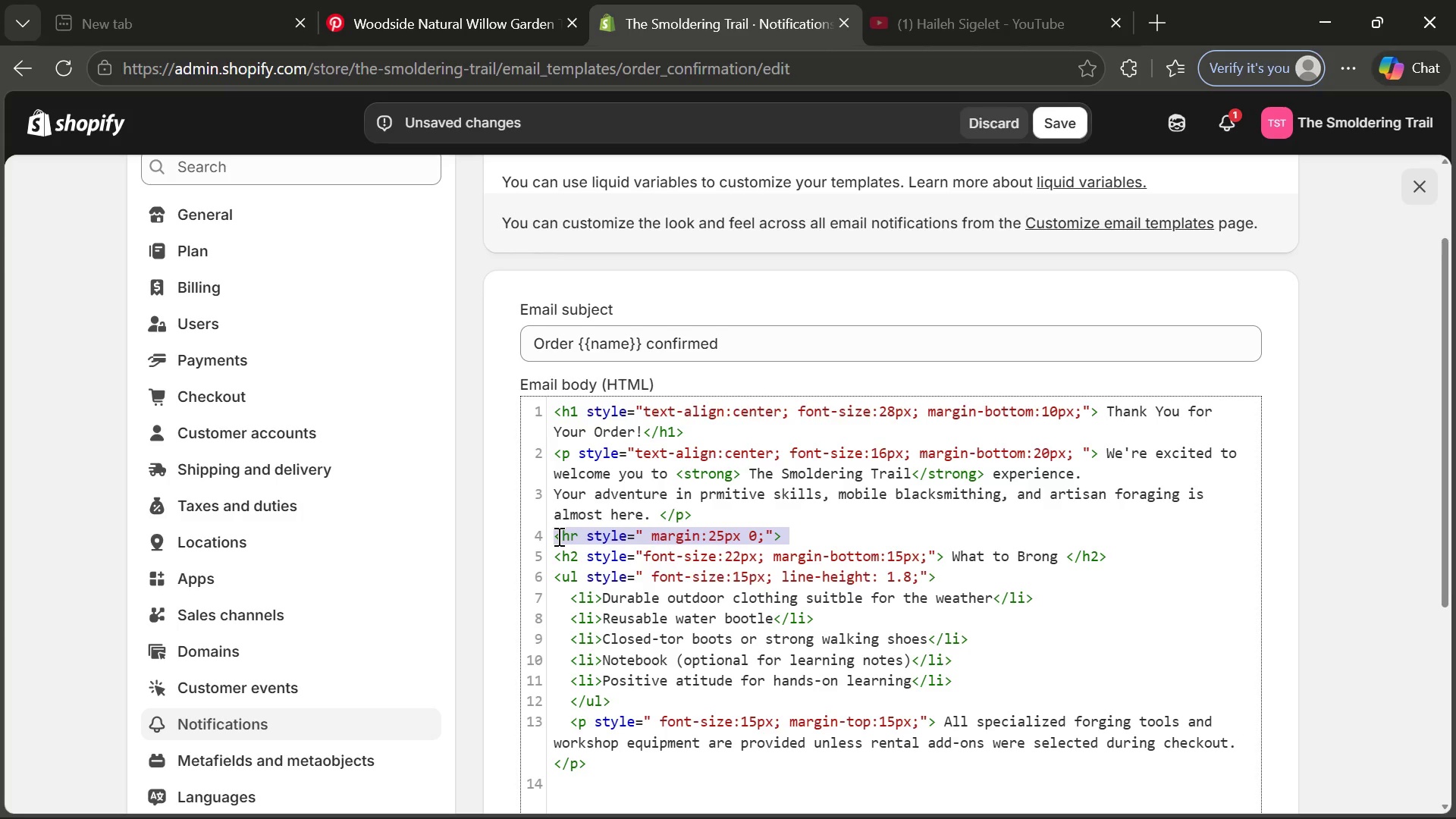 
key(Control+ControlLeft)
 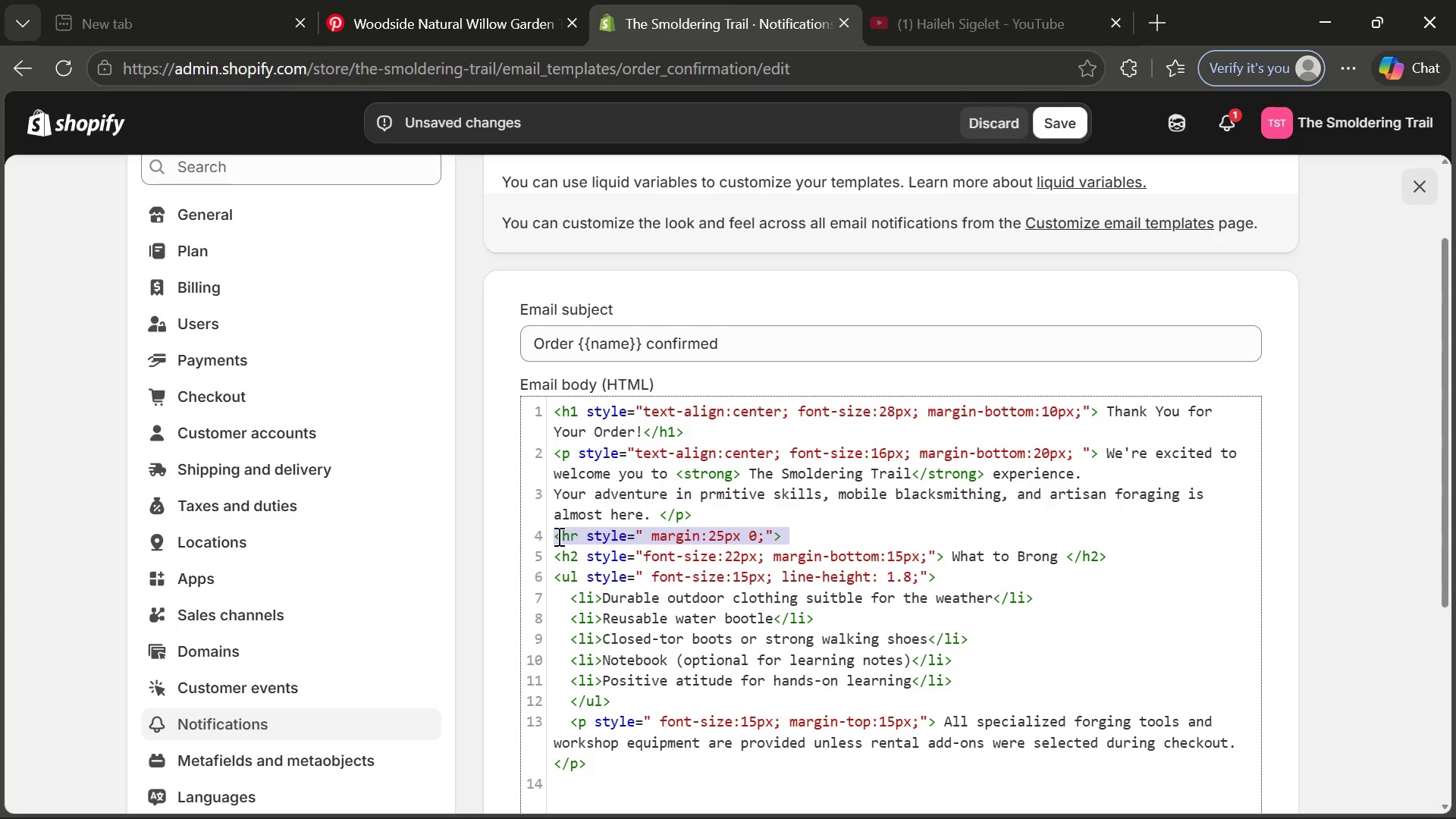 
key(Control+C)
 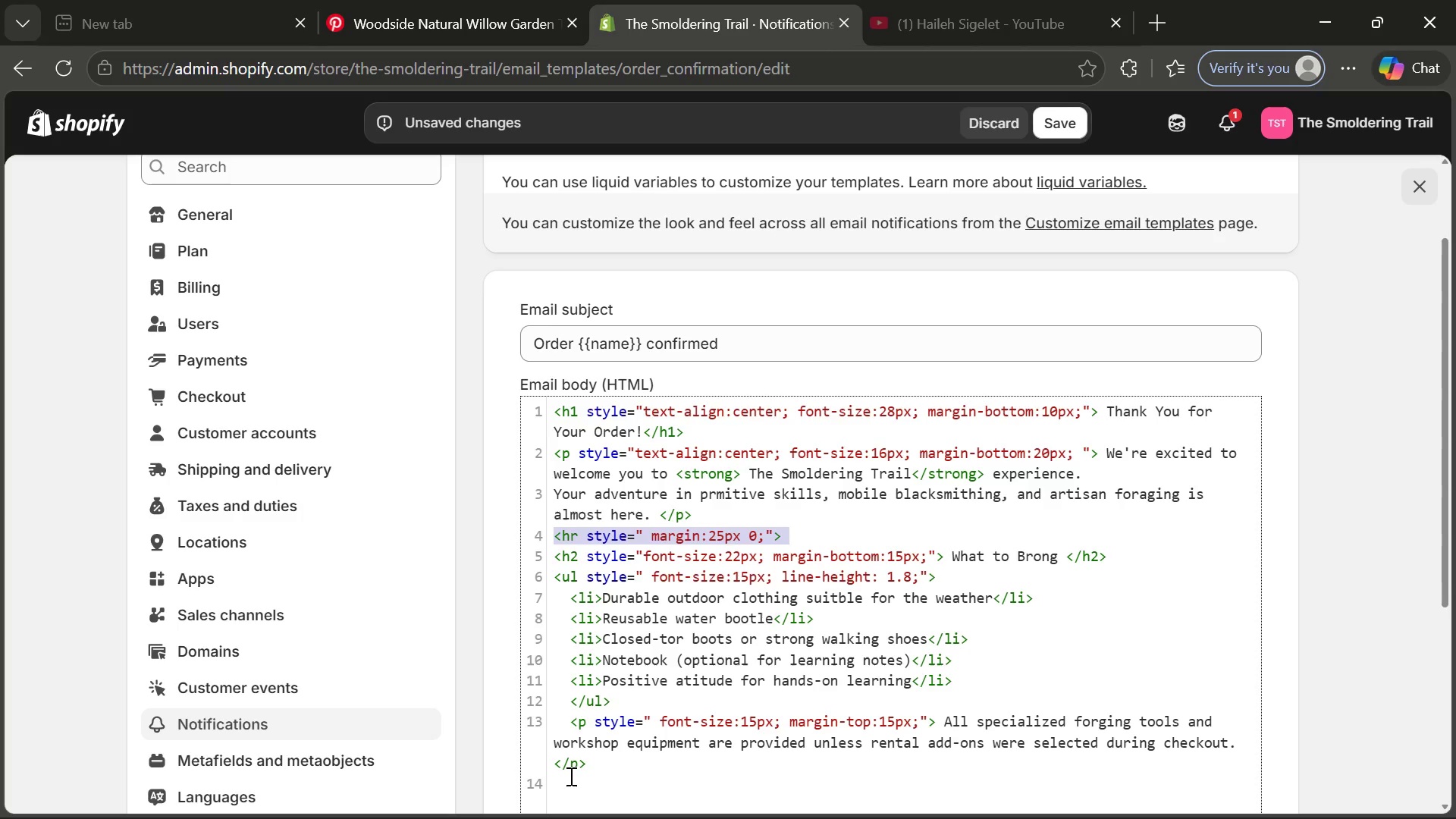 
left_click([570, 777])
 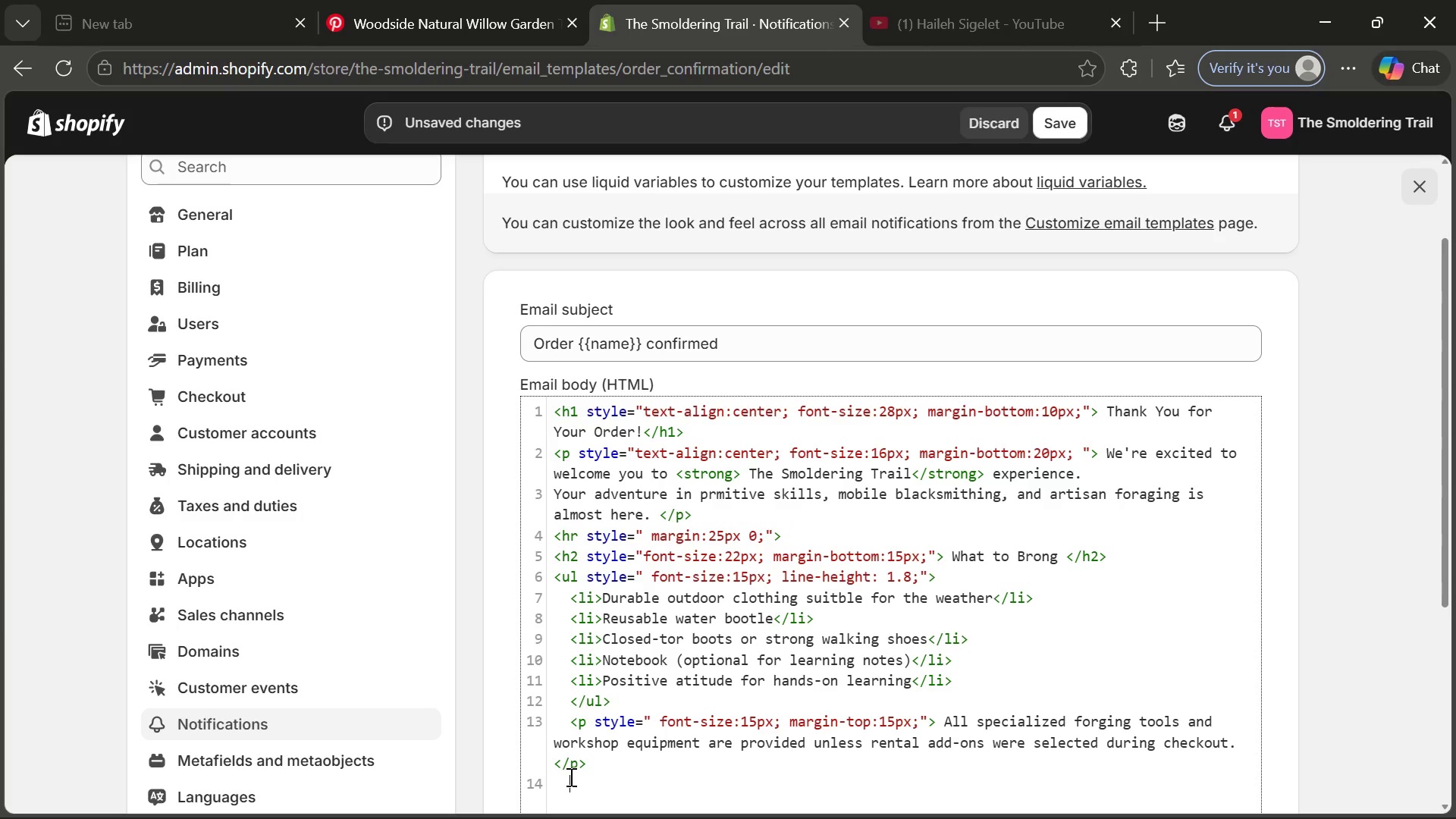 
key(Control+V)
 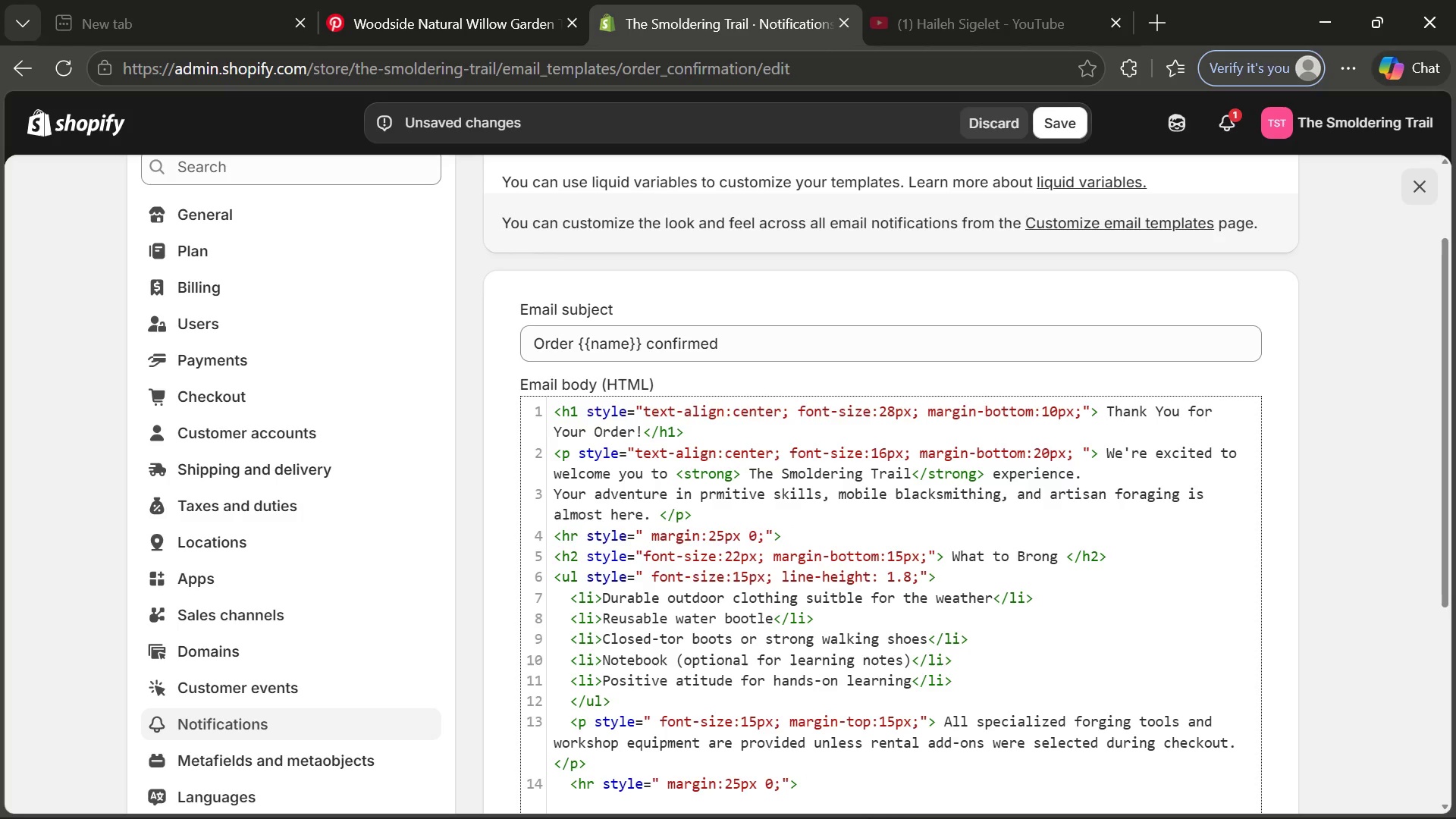 
left_click([851, 785])
 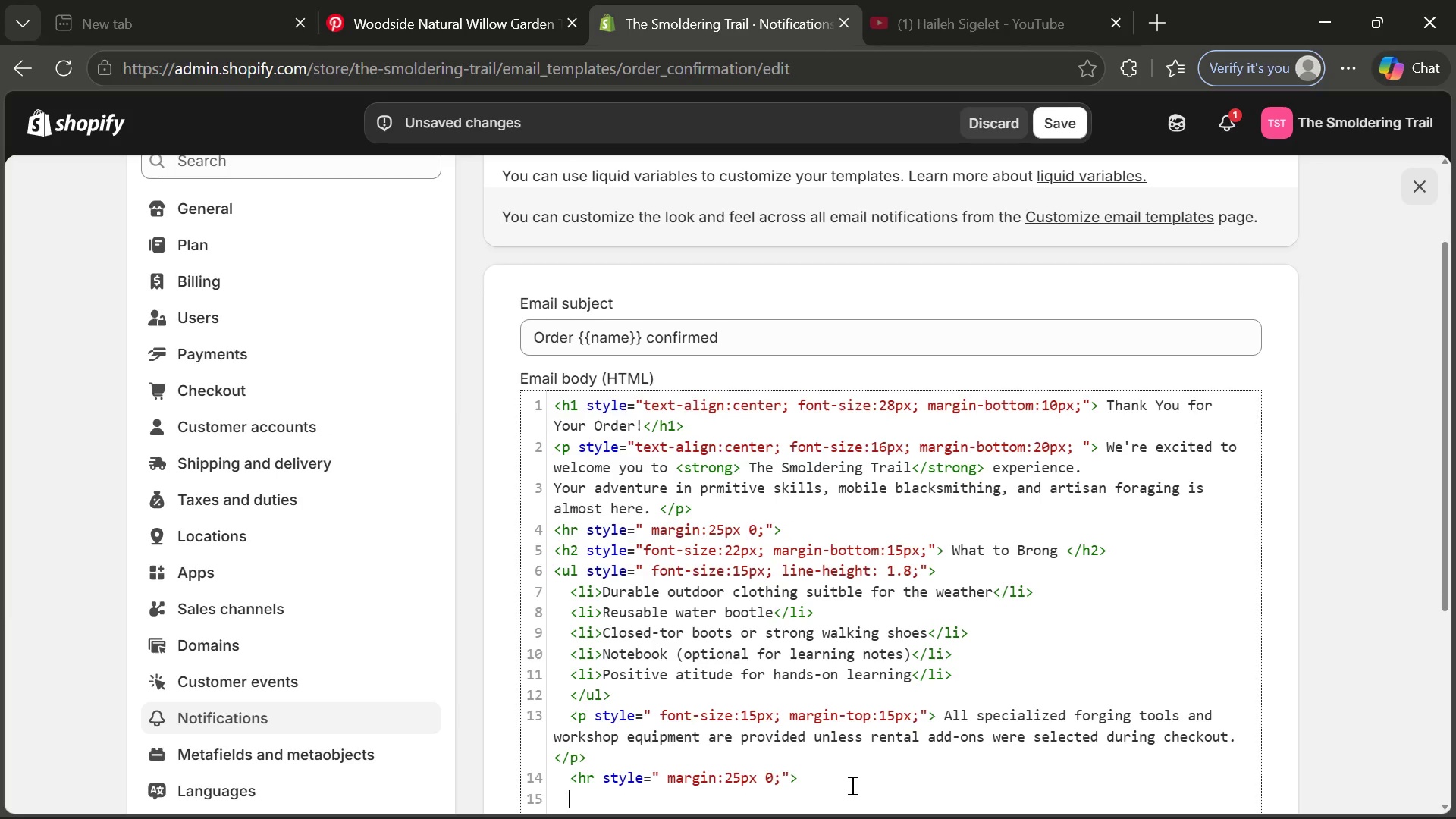 
key(Enter)
 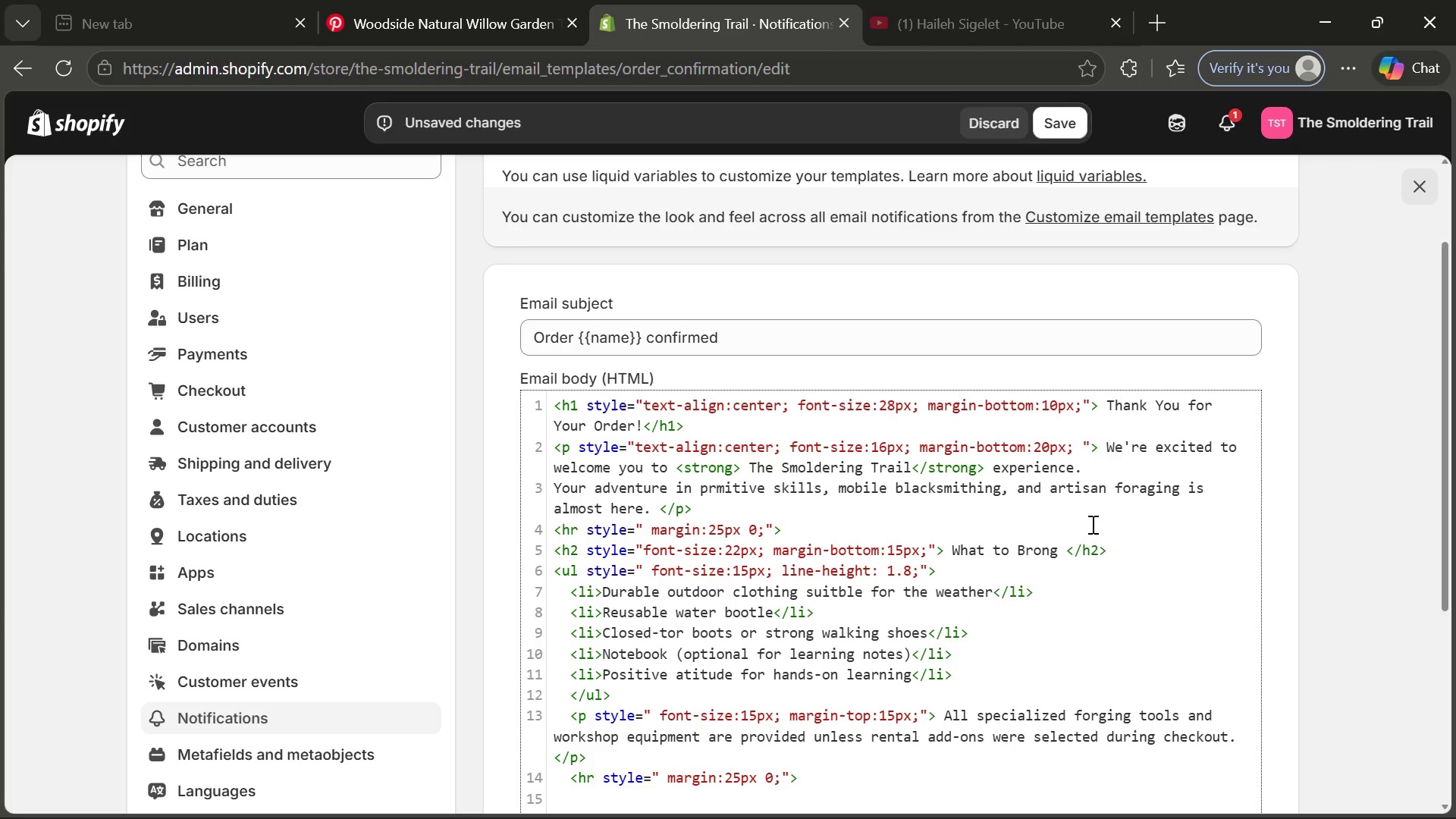 
left_click_drag(start_coordinate=[1137, 549], to_coordinate=[556, 550])
 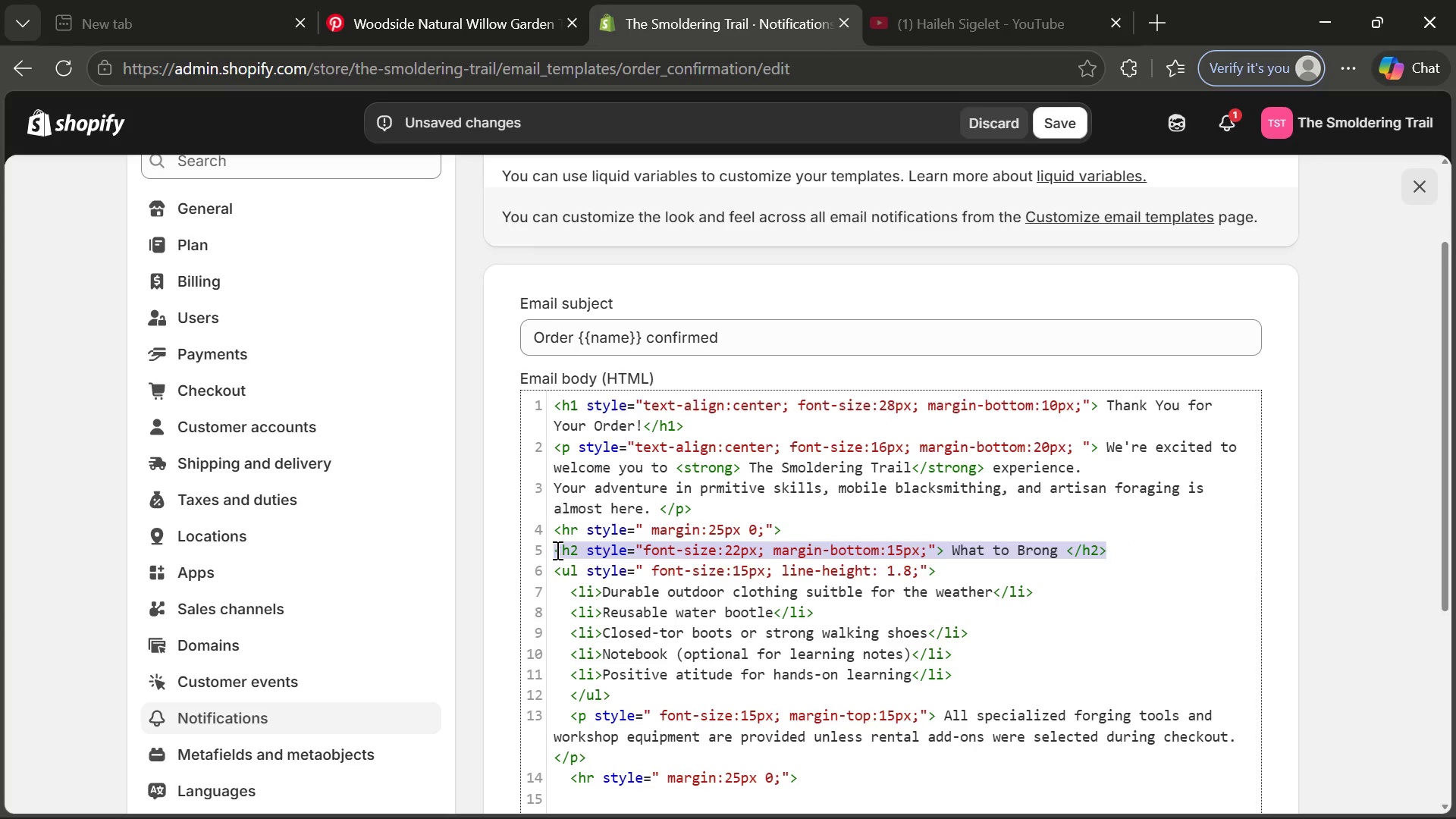 
key(Control+ControlLeft)
 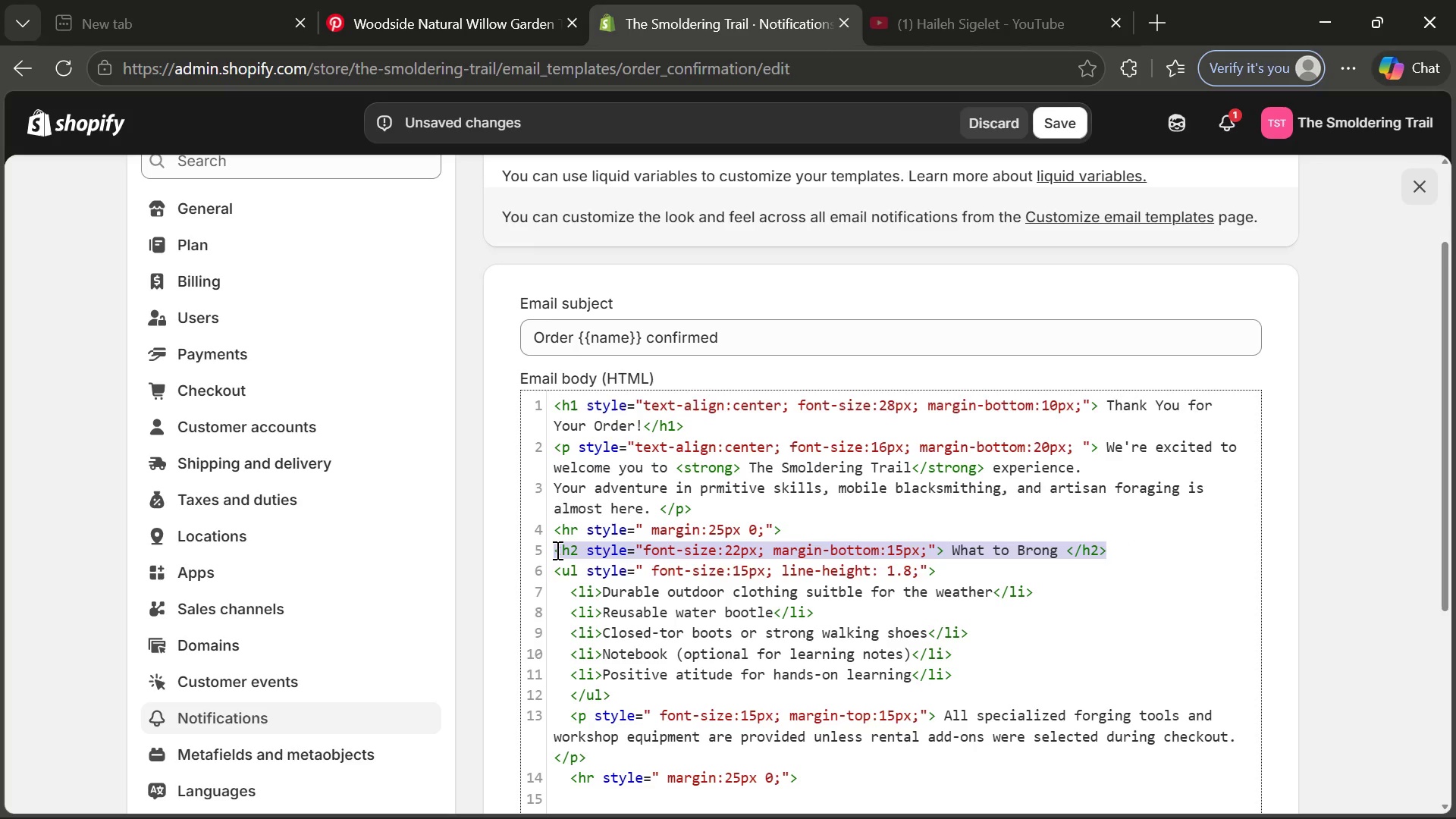 
key(Control+C)
 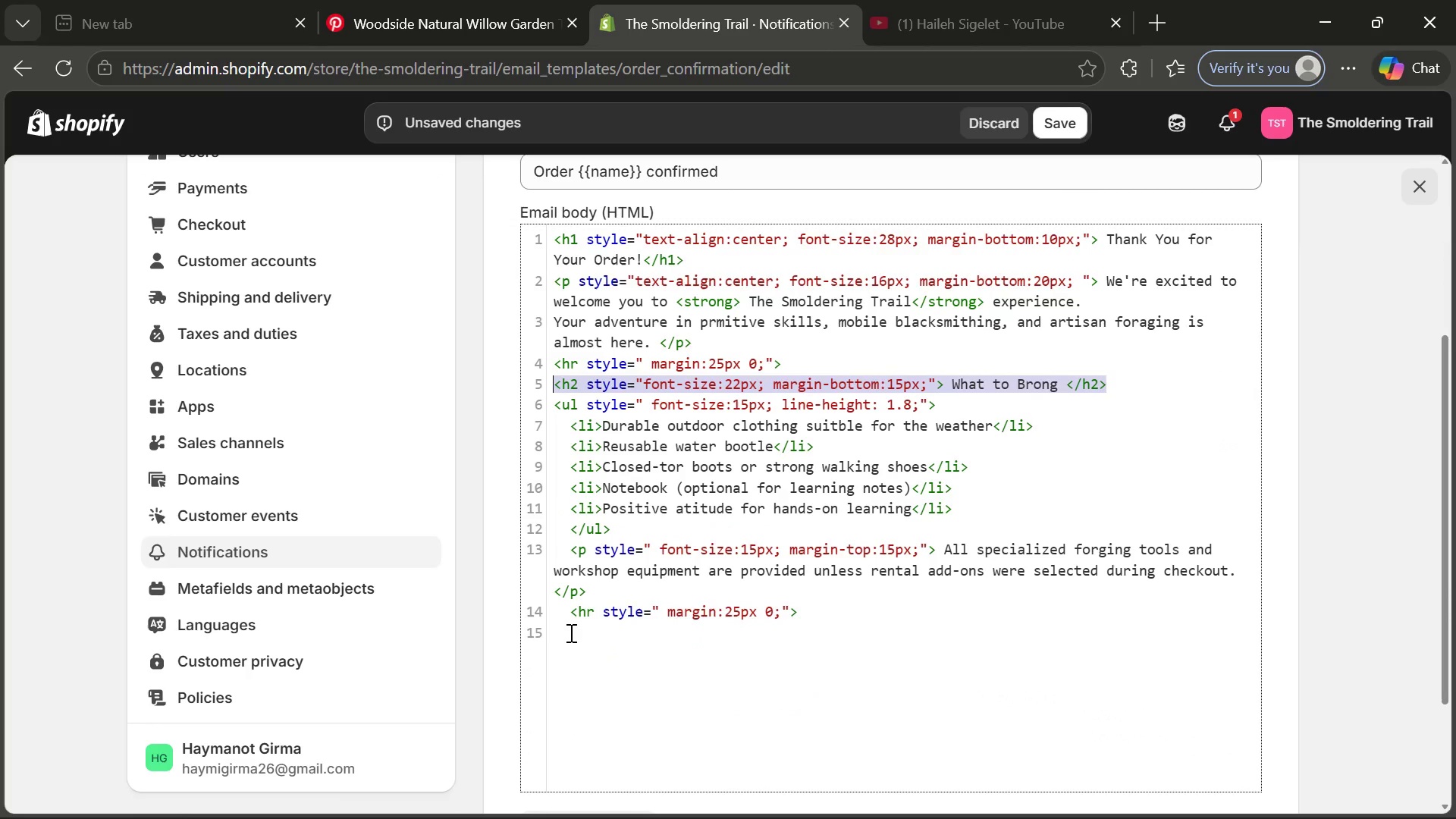 
left_click([570, 632])
 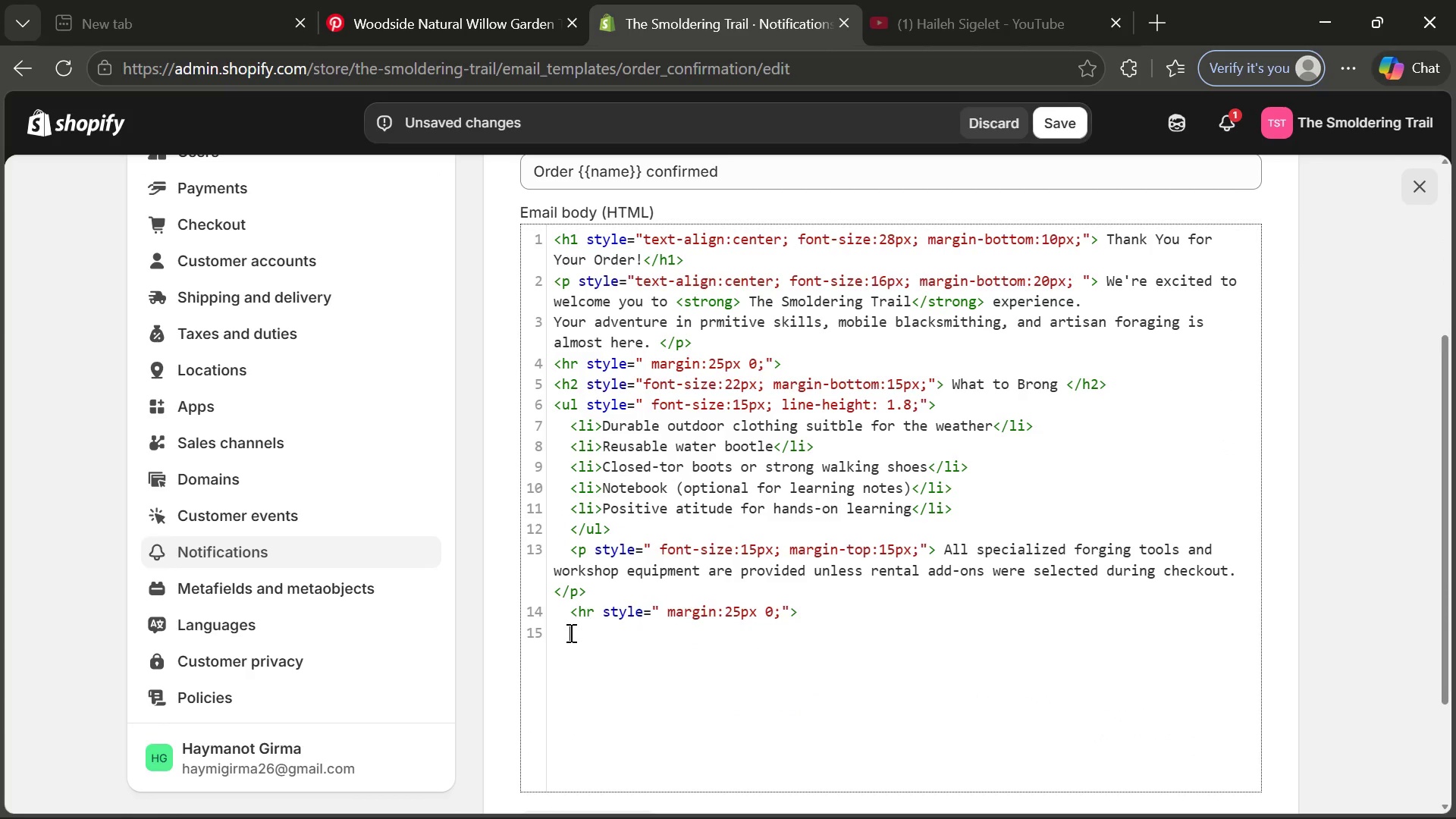 
key(Control+V)
 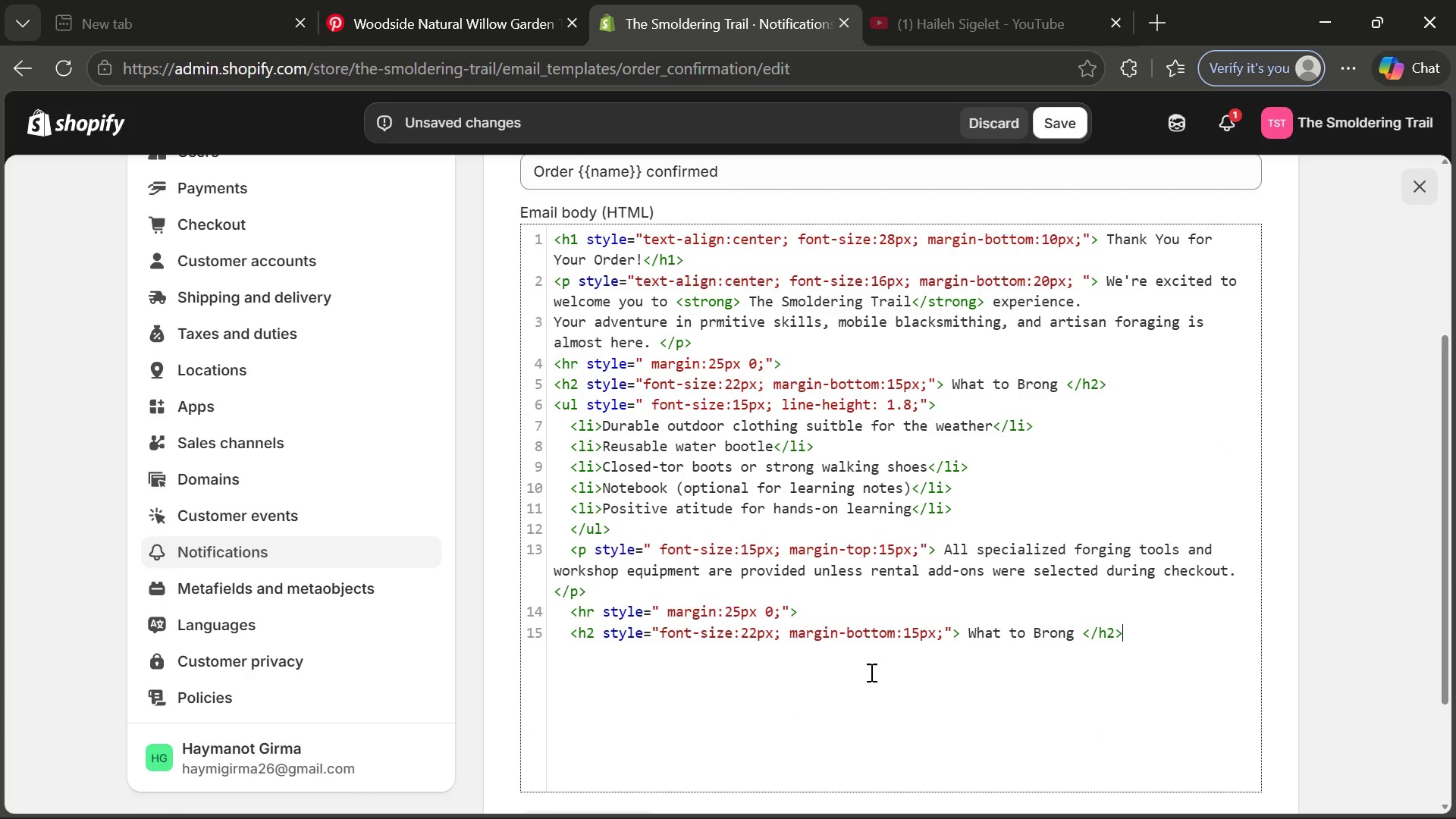 
wait(6.47)
 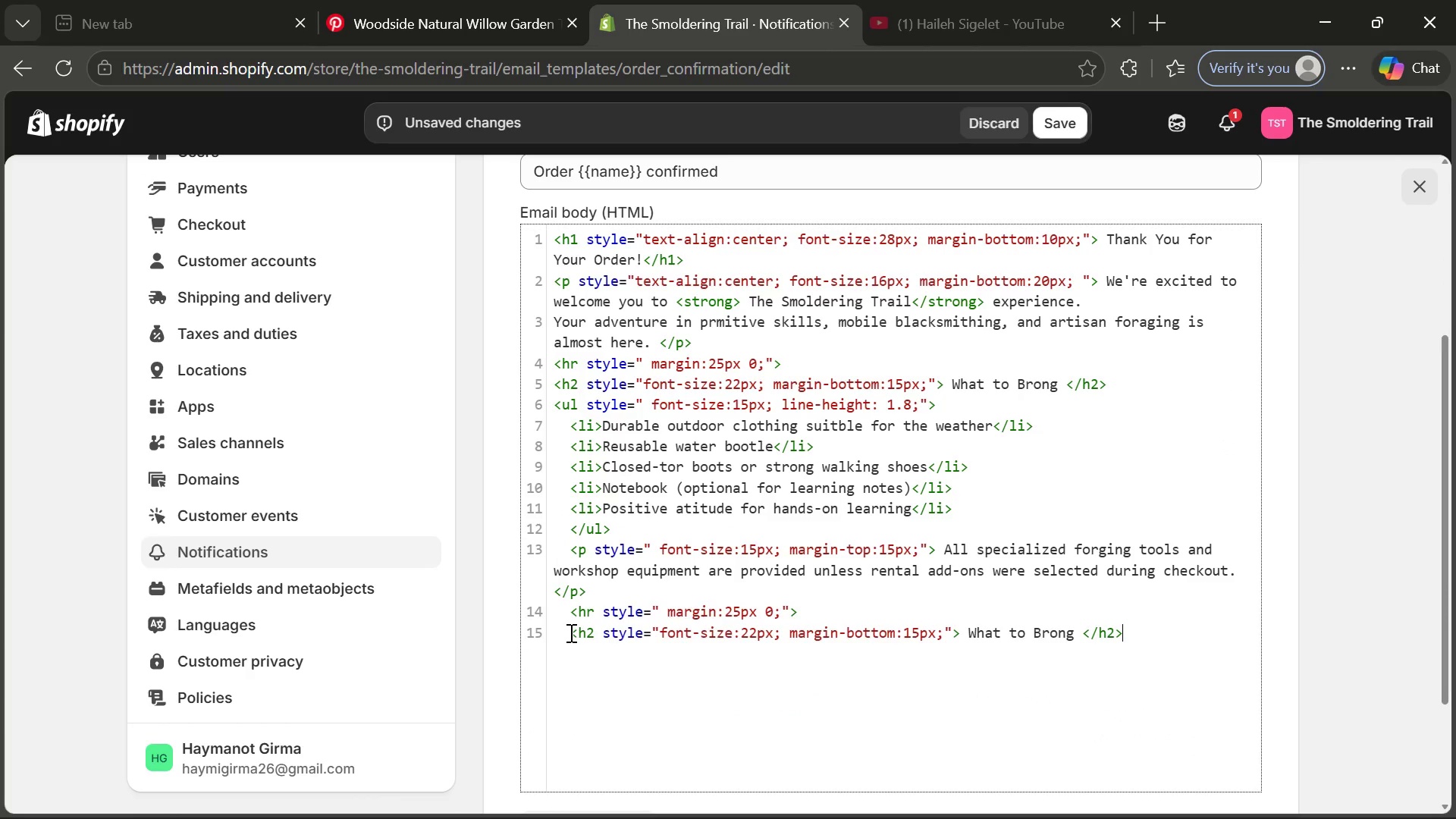 
left_click_drag(start_coordinate=[967, 632], to_coordinate=[1072, 630])
 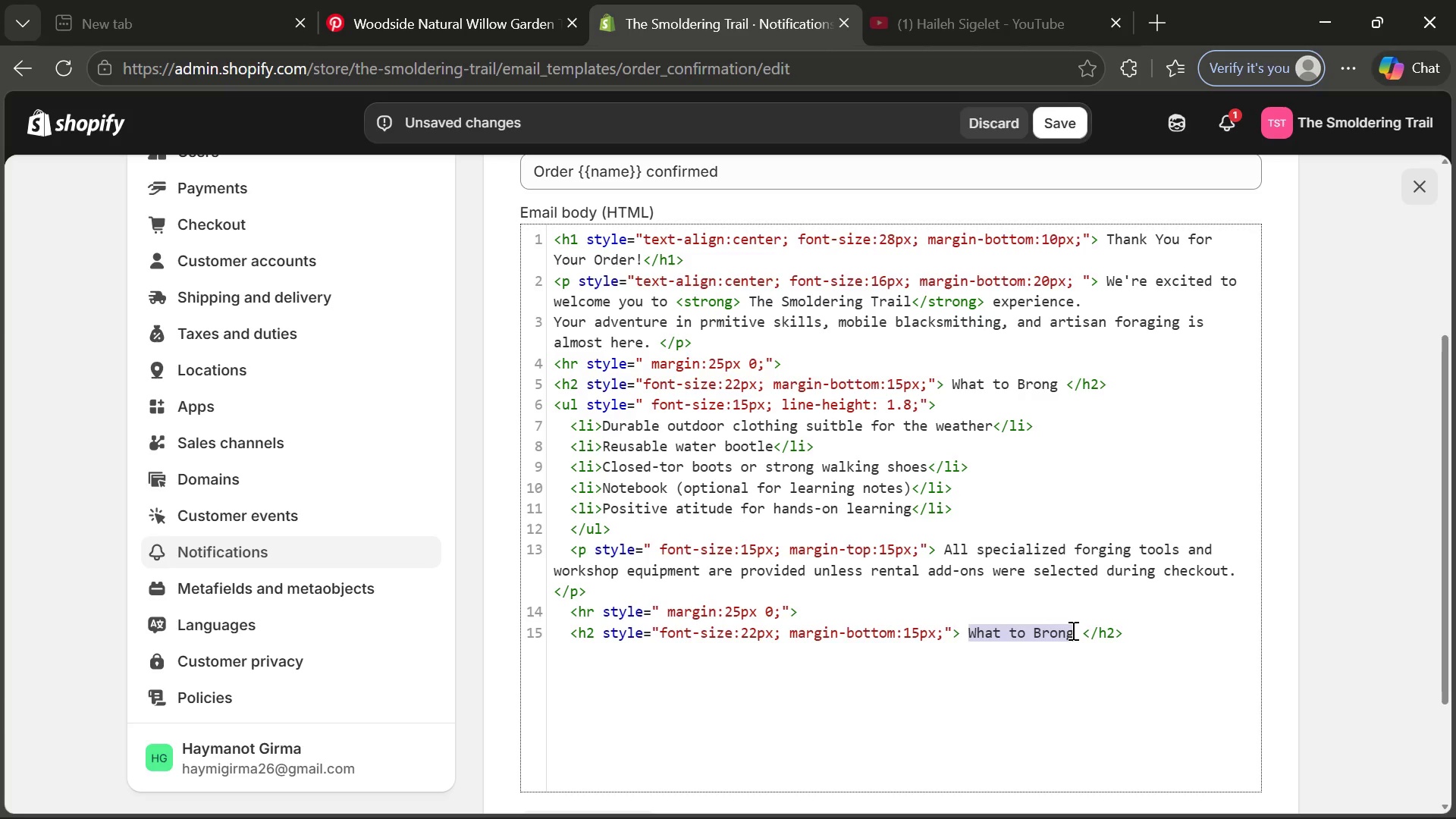 
type(Recommed)
key(Backspace)
type(nded Add-=)
key(Backspace)
type(0)
key(Backspace)
type(om)
key(Backspace)
type(ns)
 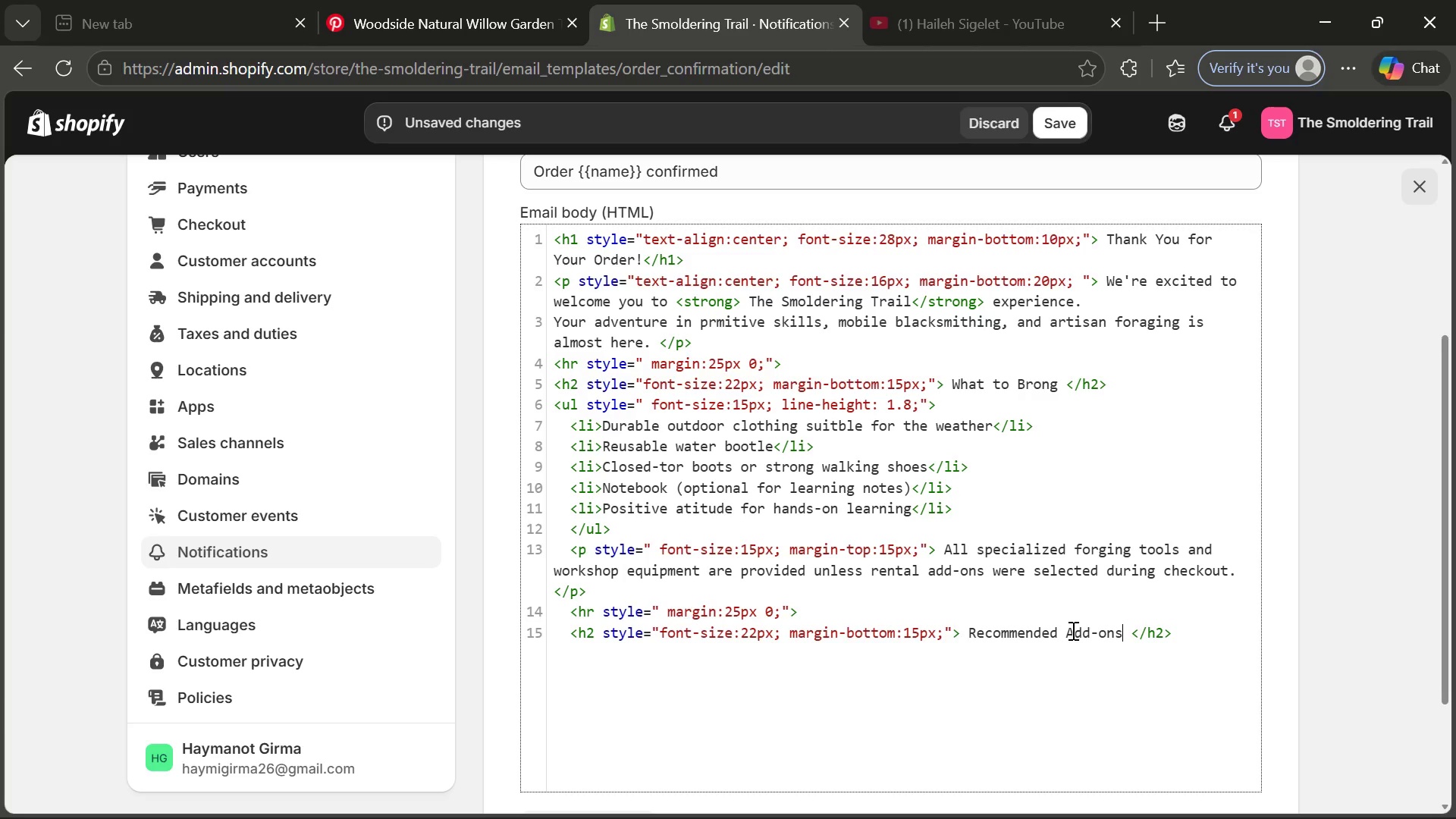 
wait(5.05)
 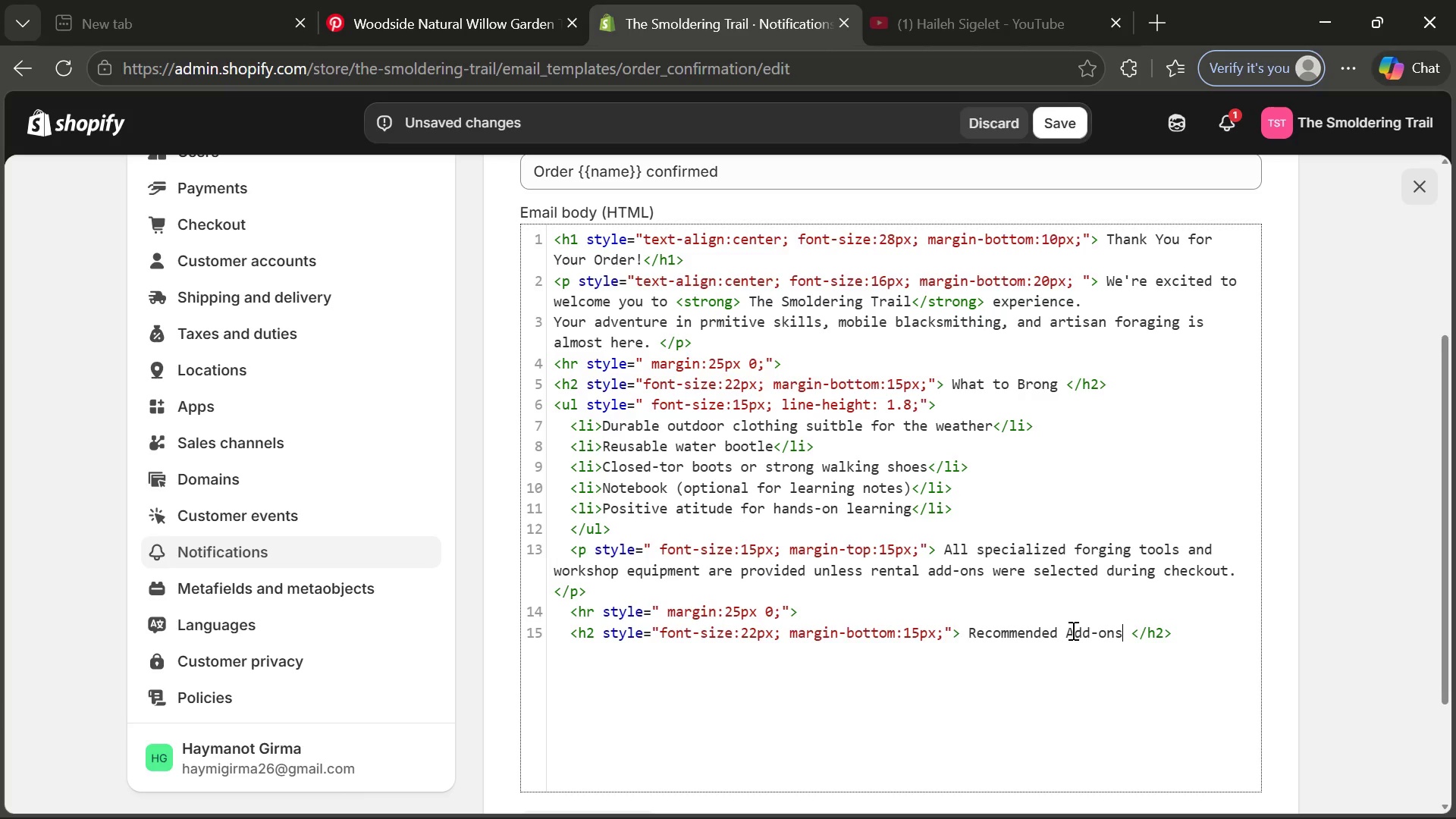 
key(Backspace)
 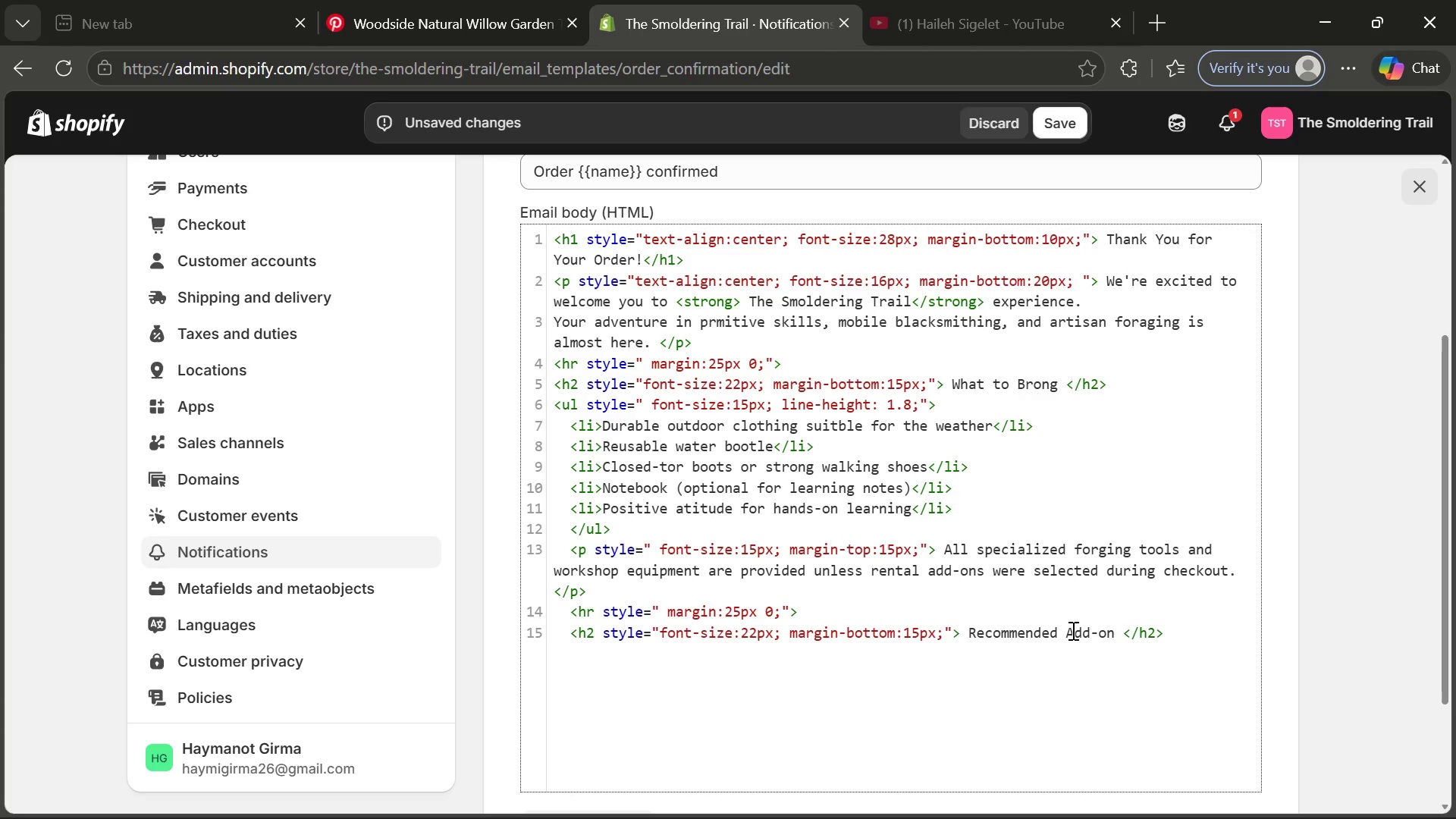 
key(ArrowLeft)
 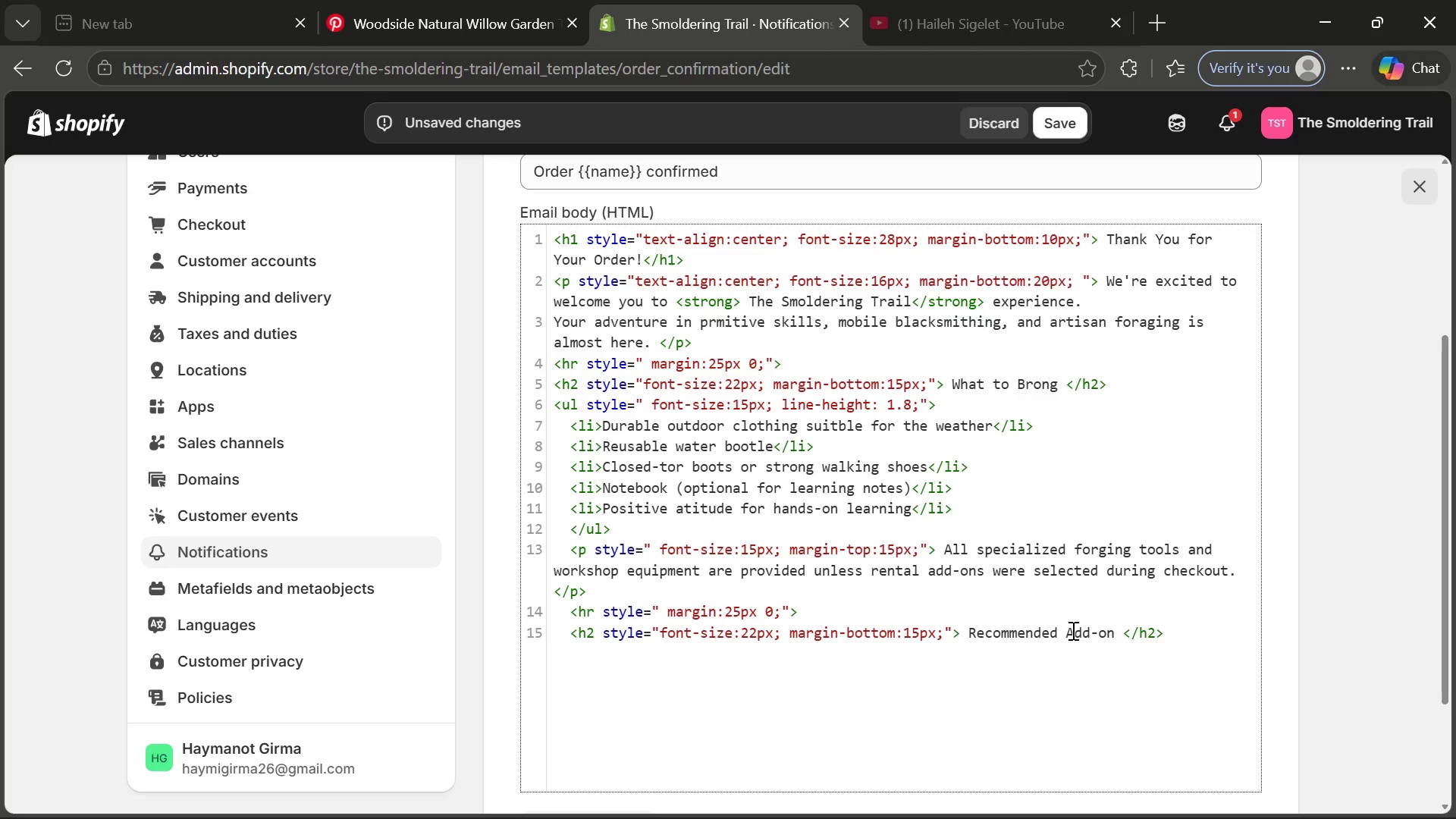 
key(Backspace)
 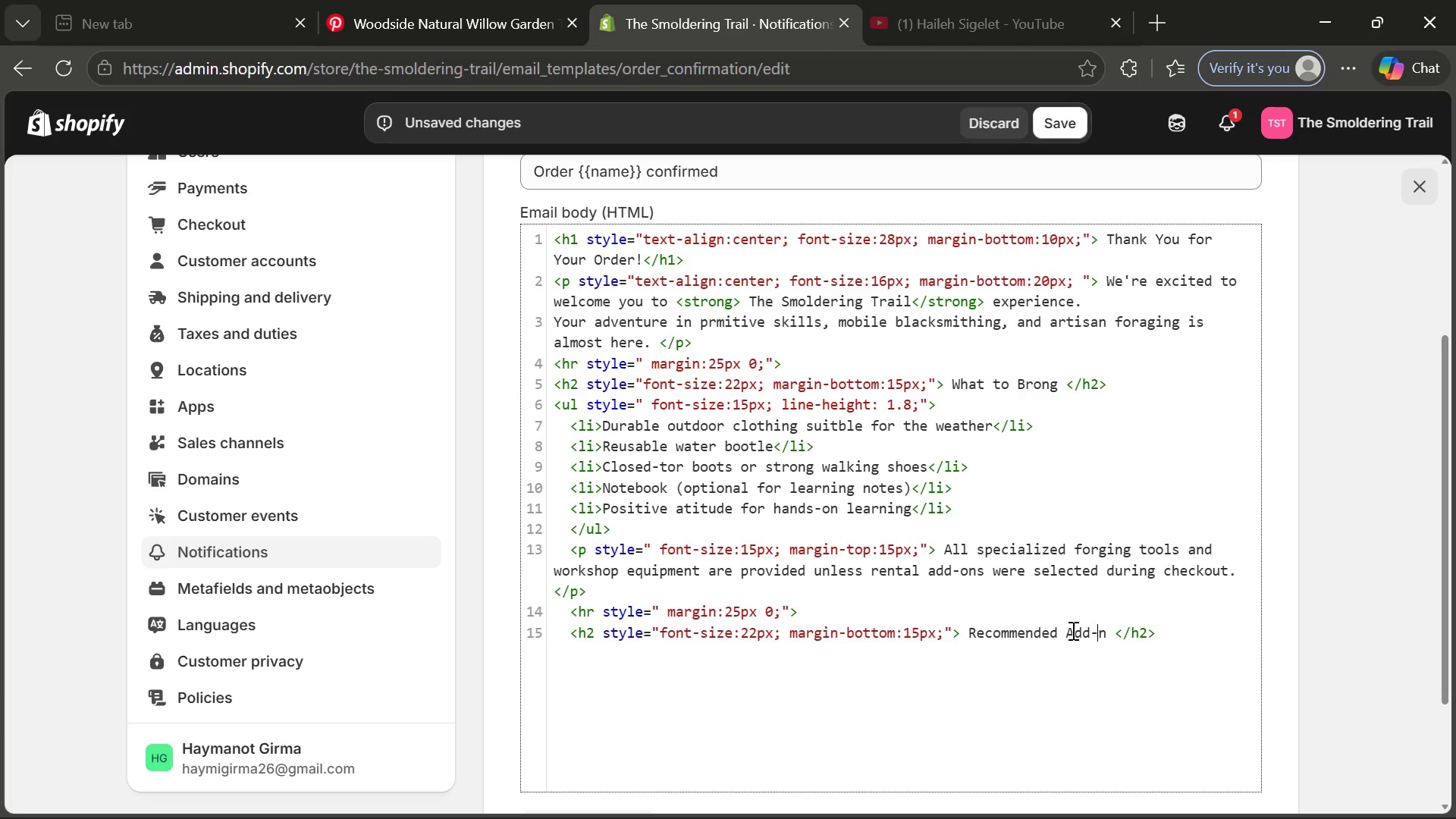 
key(CapsLock)
 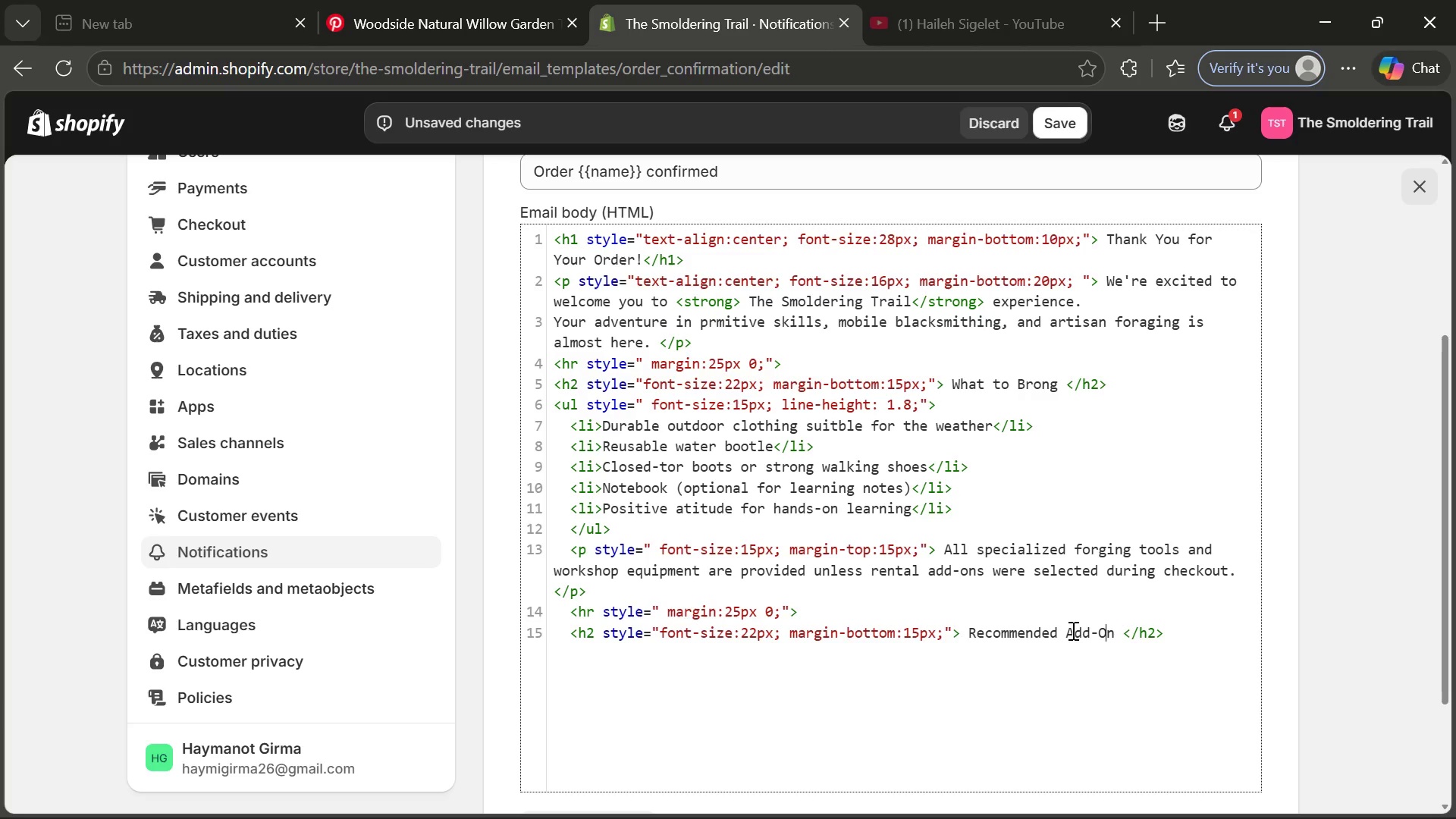 
key(O)
 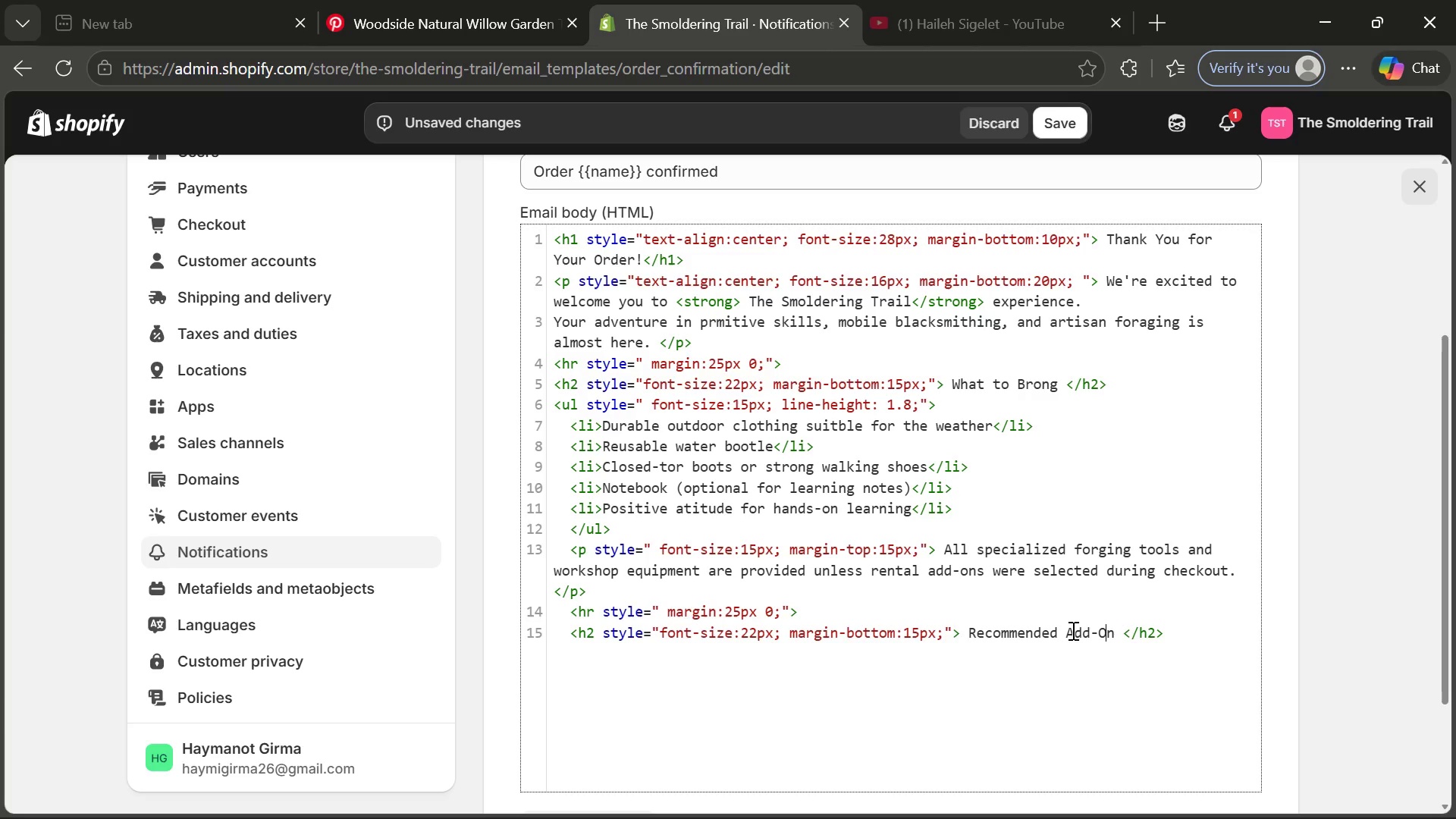 
key(CapsLock)
 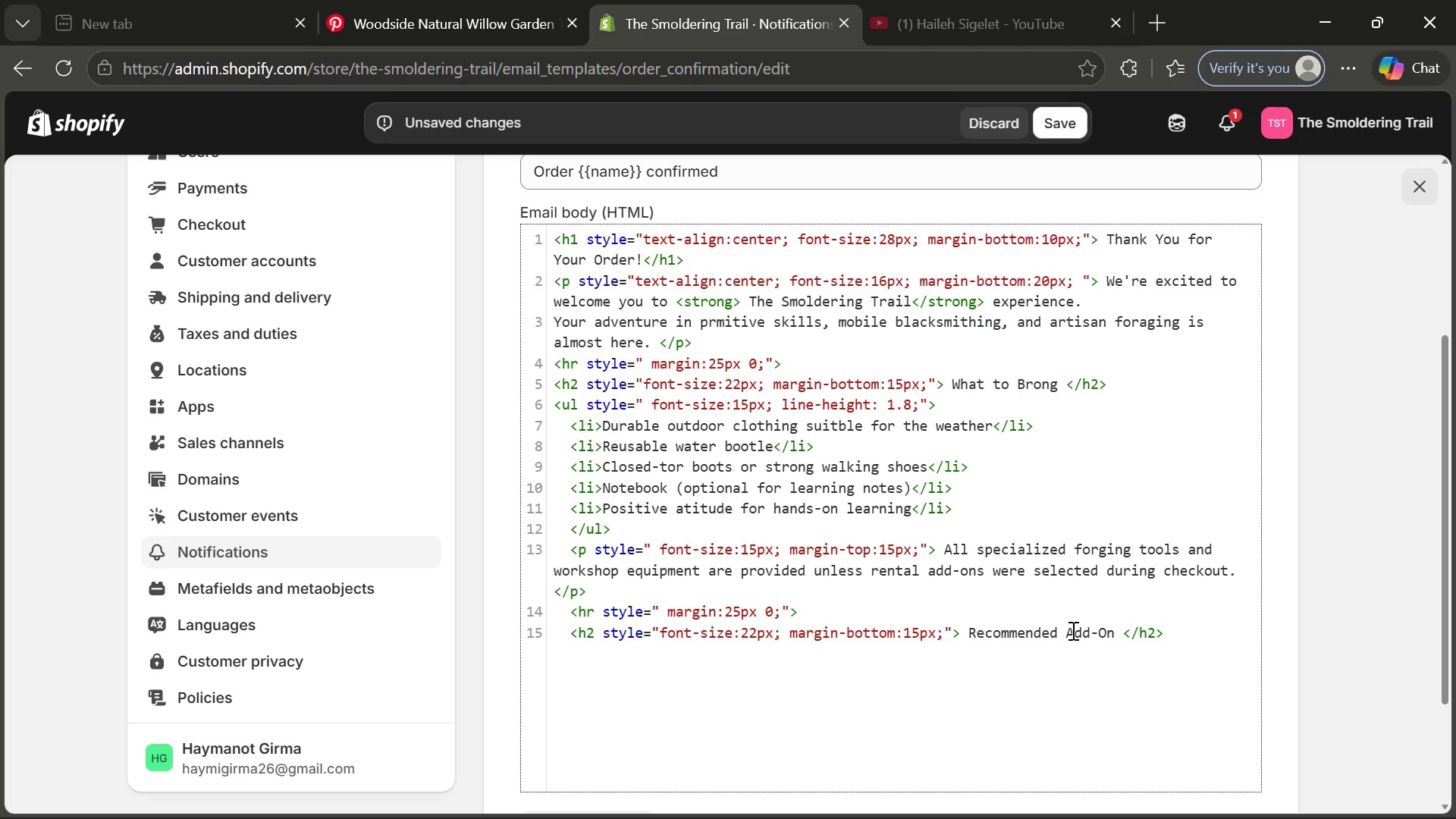 
key(ArrowRight)
 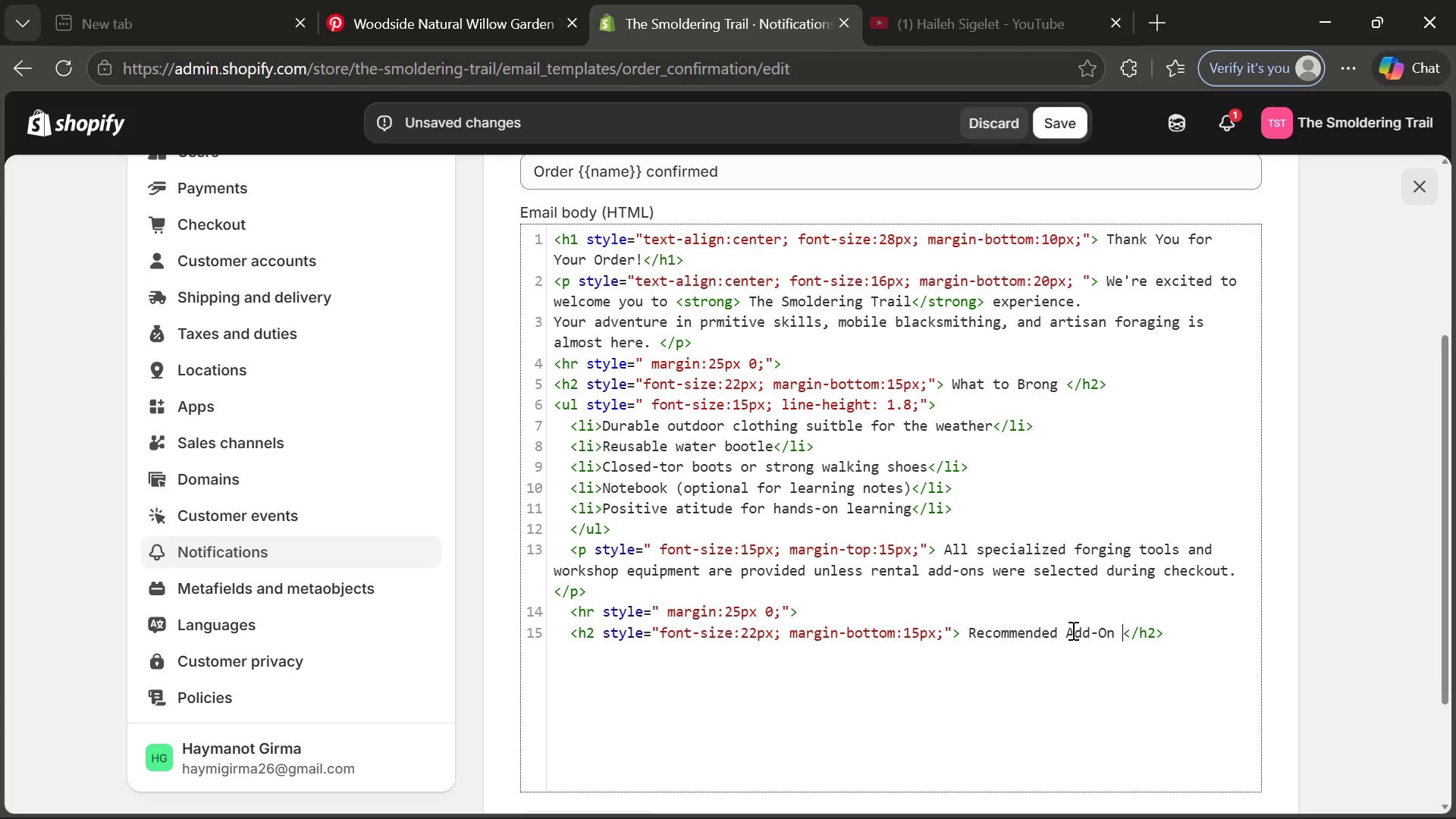 
key(ArrowRight)
 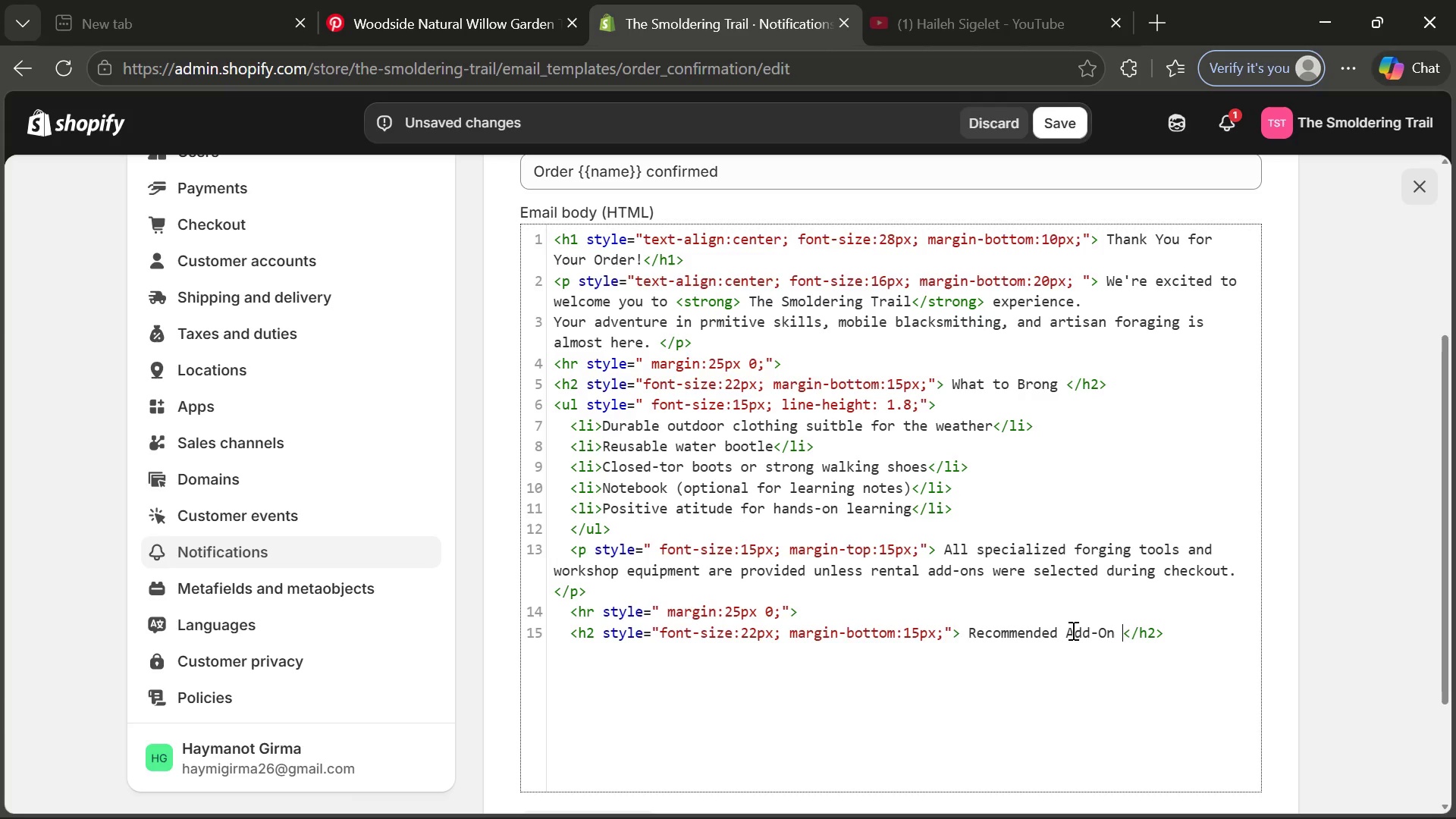 
type(Rentals)
 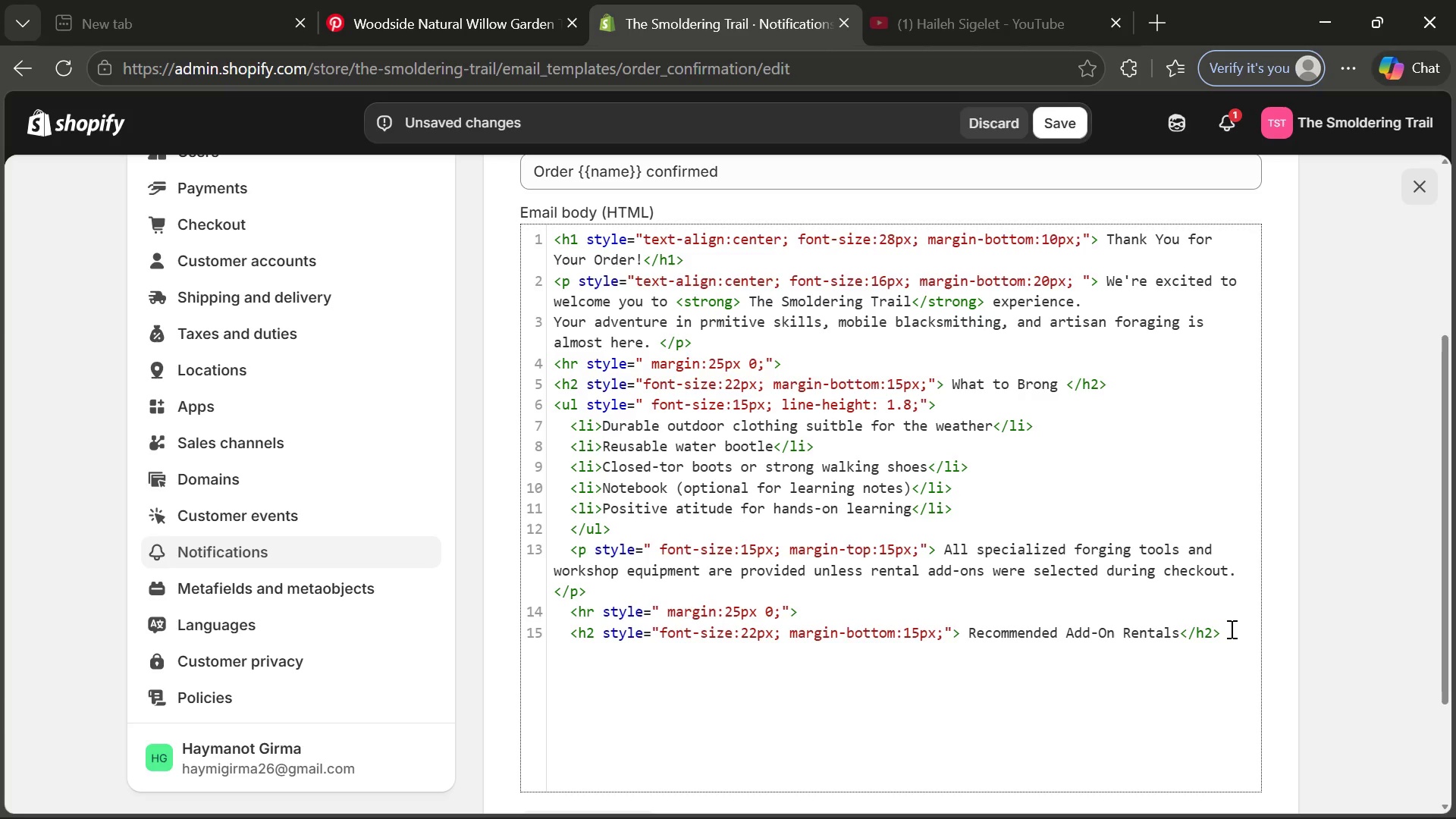 
left_click([1232, 629])
 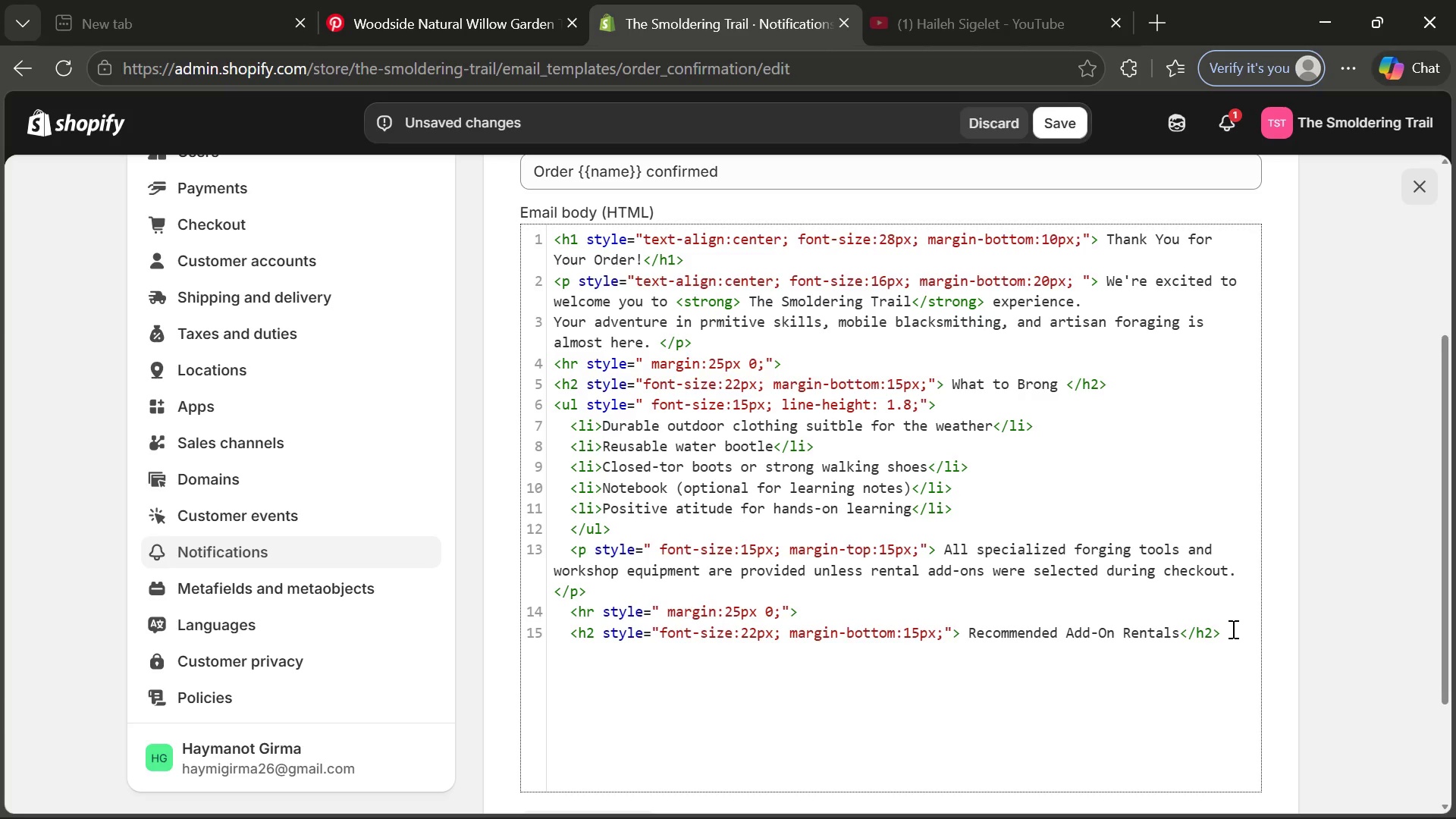 
key(Enter)
 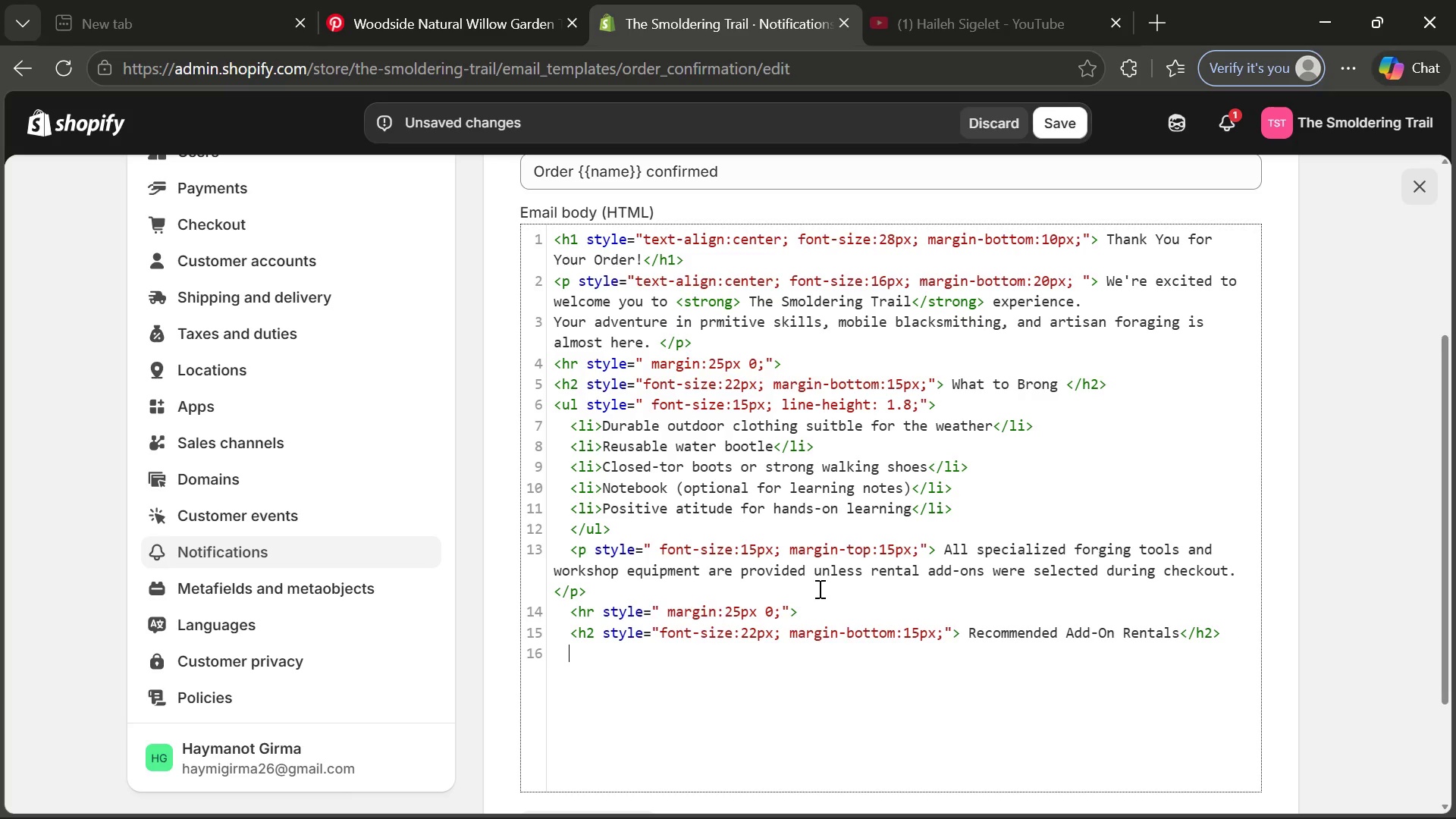 
wait(12.42)
 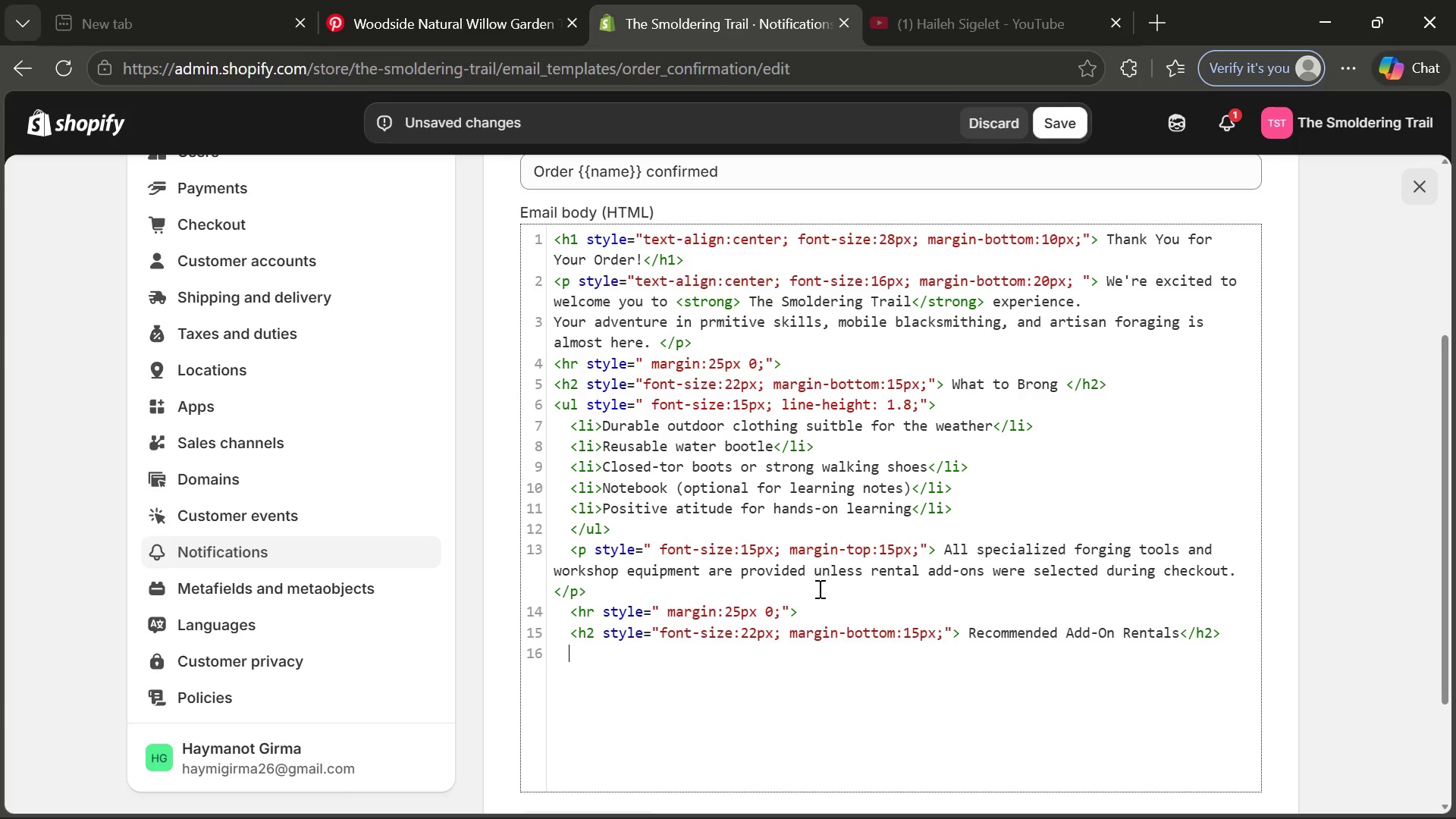 
left_click_drag(start_coordinate=[604, 594], to_coordinate=[569, 551])
 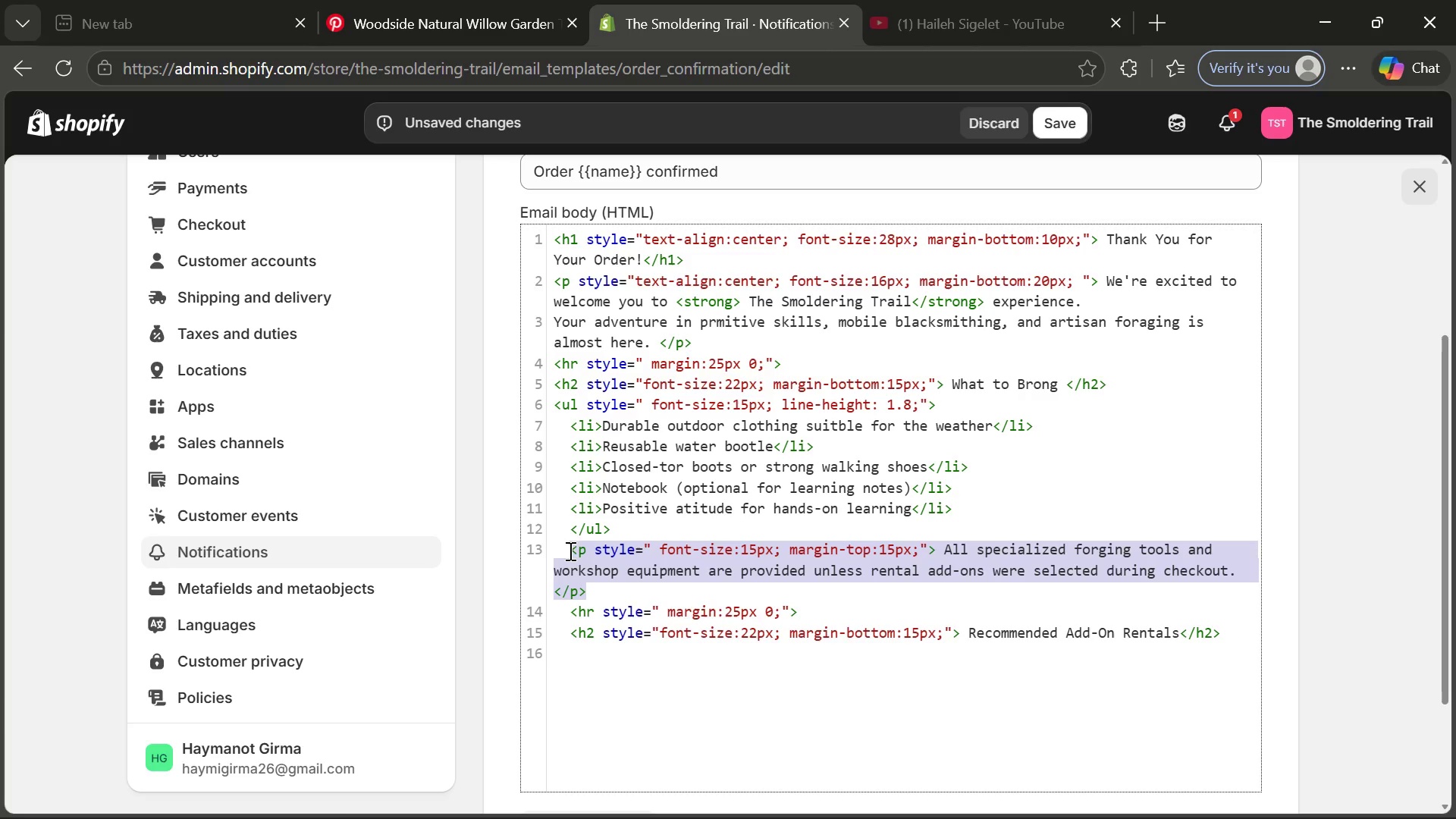 
key(Control+C)
 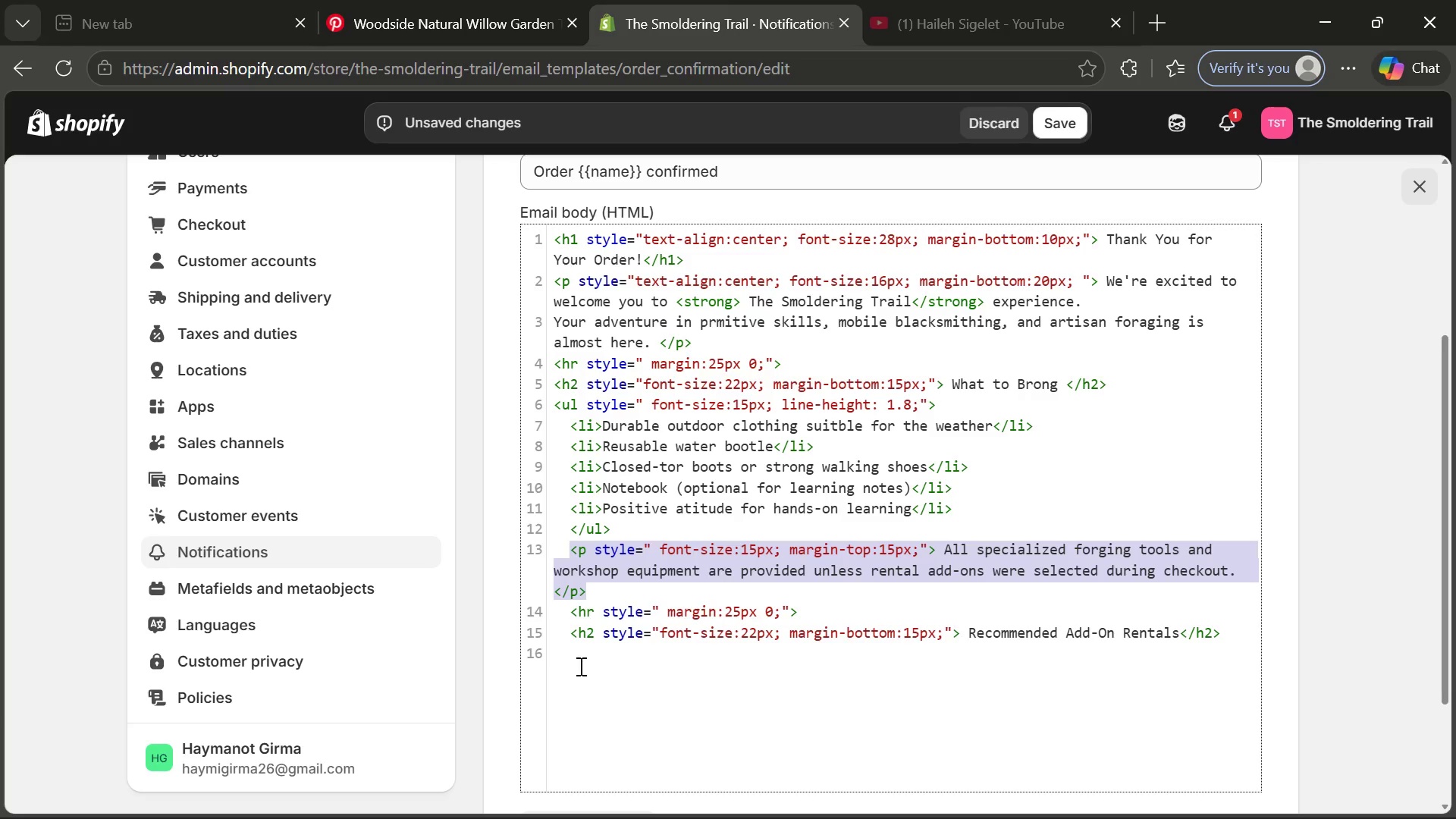 
left_click([579, 666])
 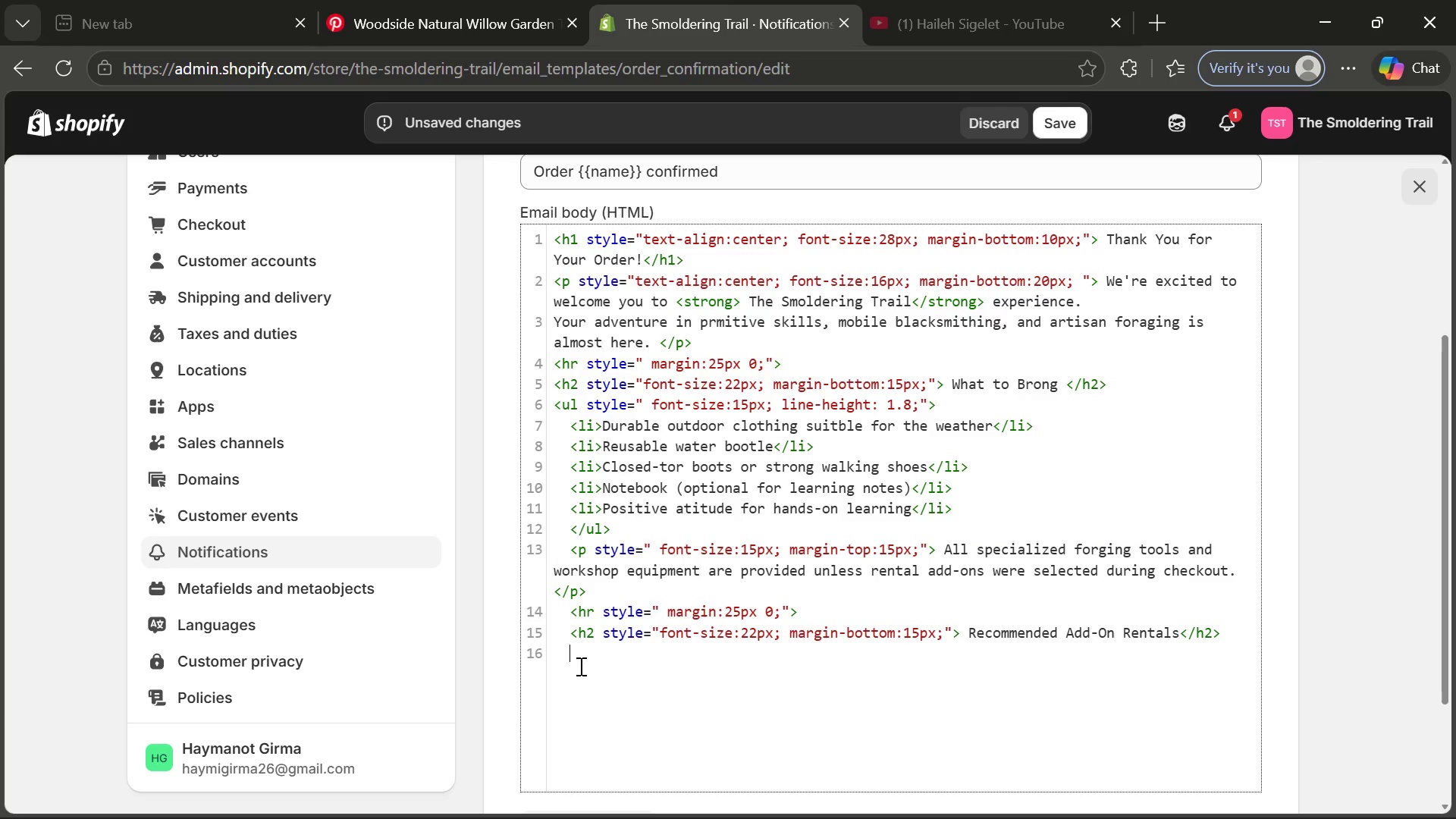 
key(Control+V)
 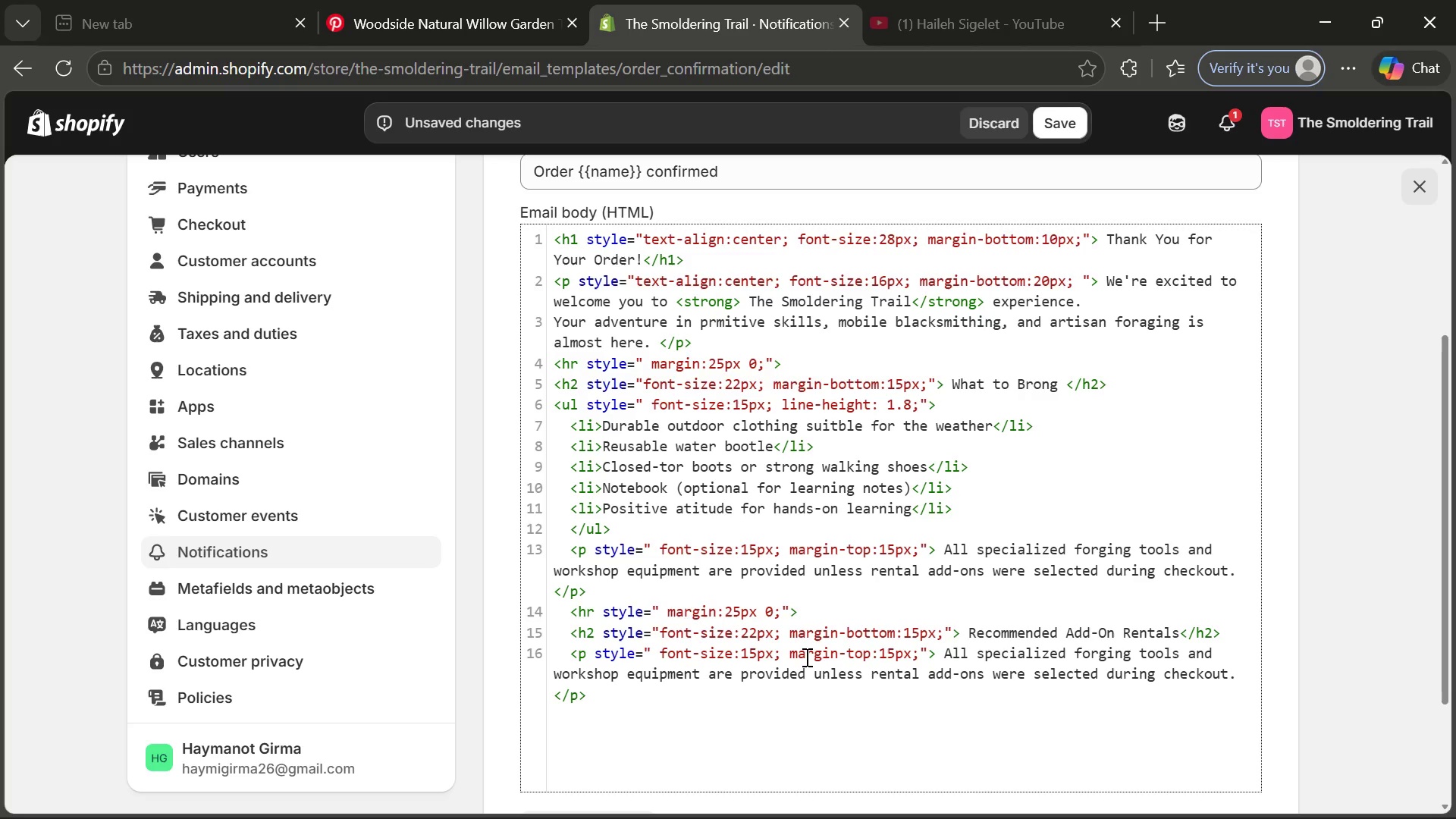 
wait(5.55)
 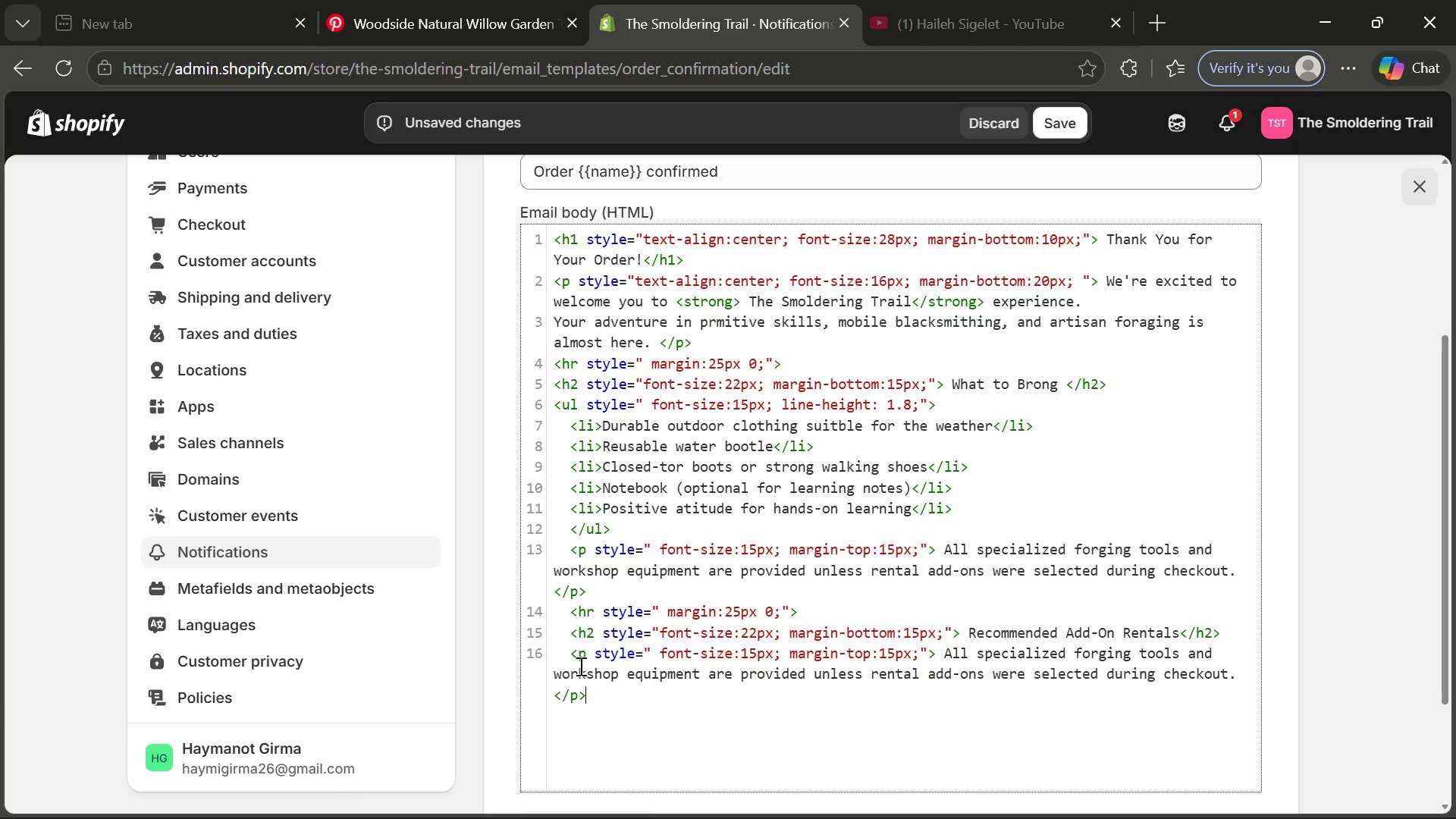 
left_click_drag(start_coordinate=[792, 655], to_coordinate=[919, 648])
 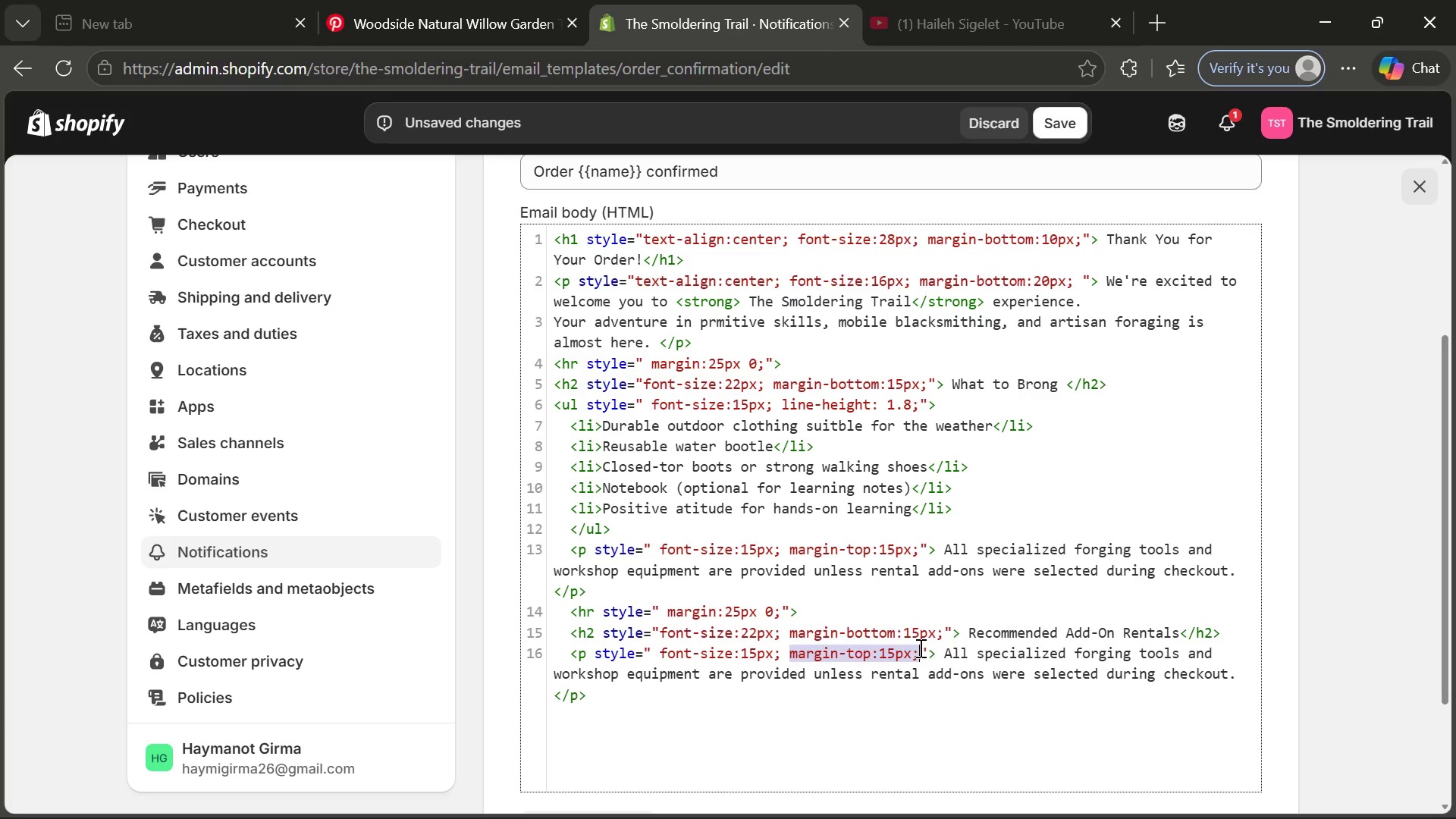 
key(Backspace)
type(lign-height)
 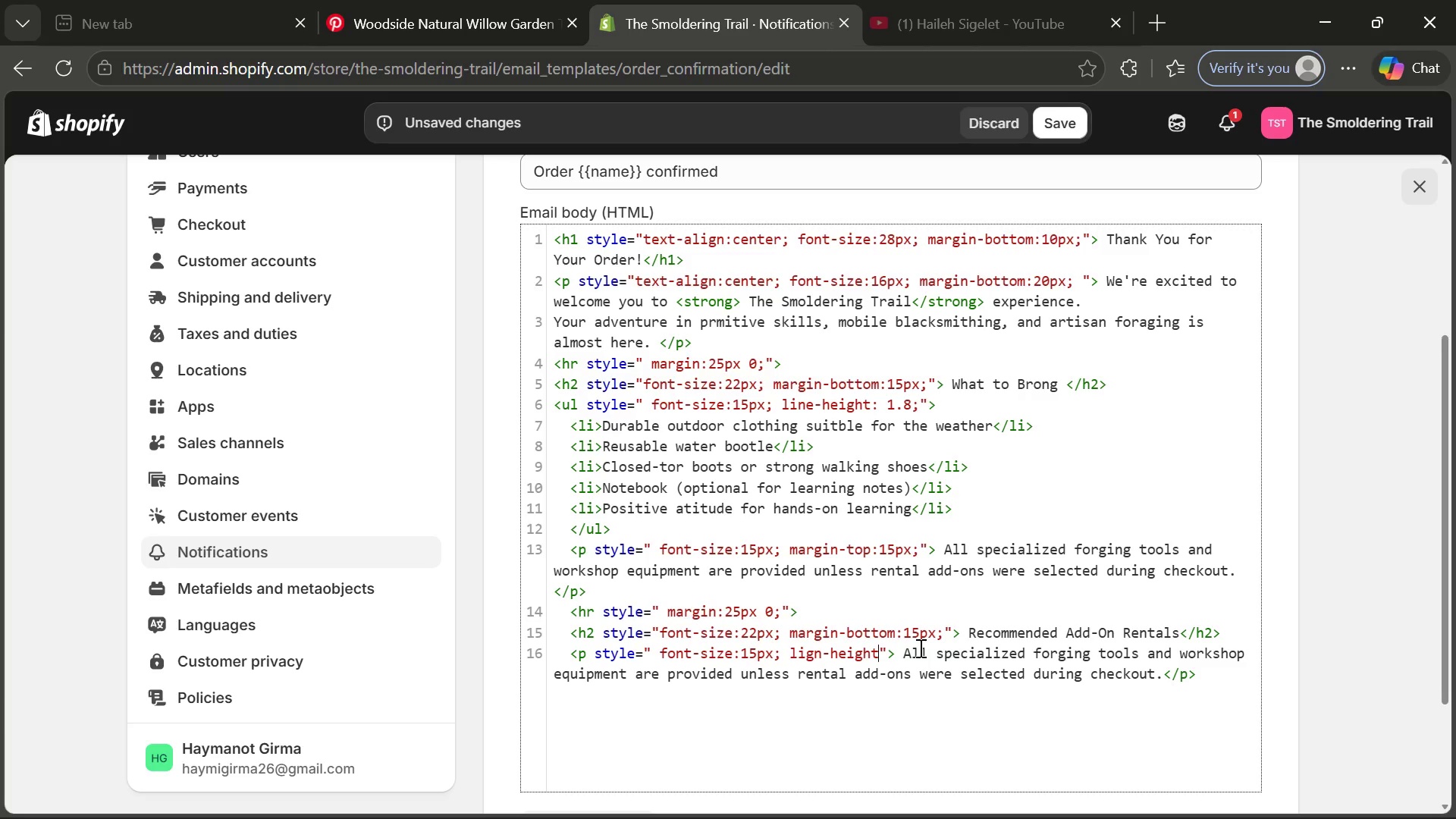 
key(Shift+Semicolon)
 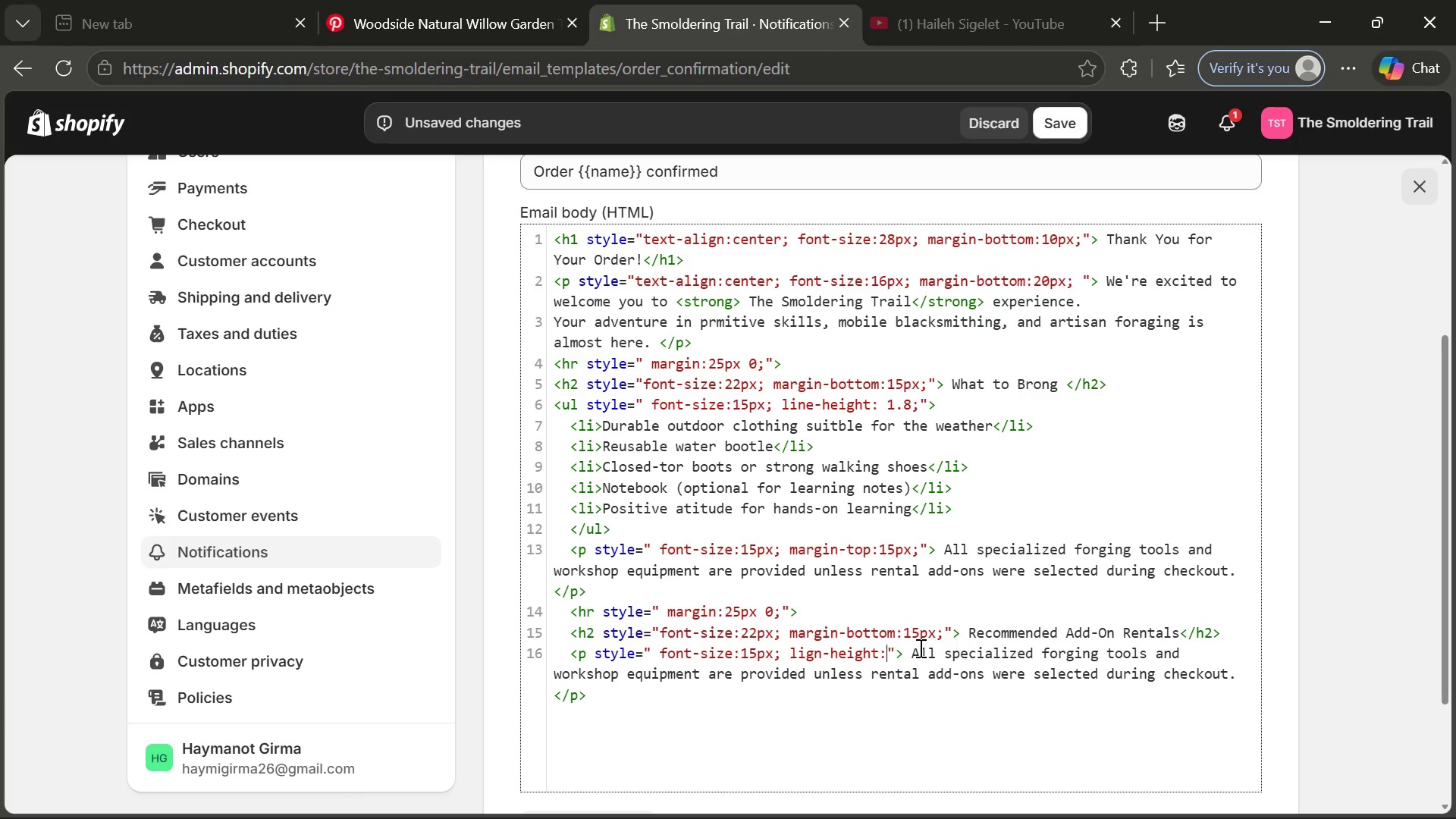 
key(1)
 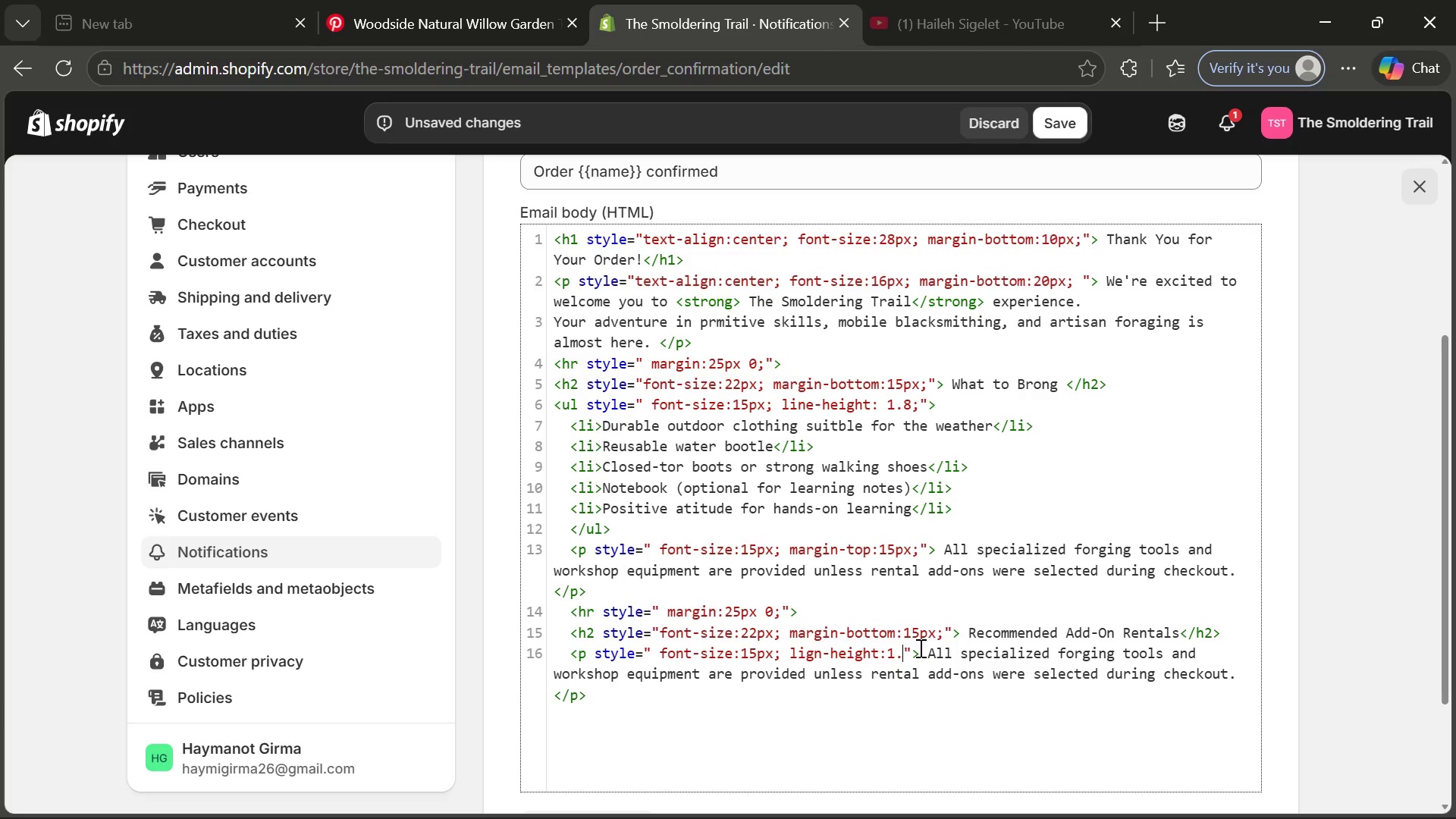 
key(Period)
 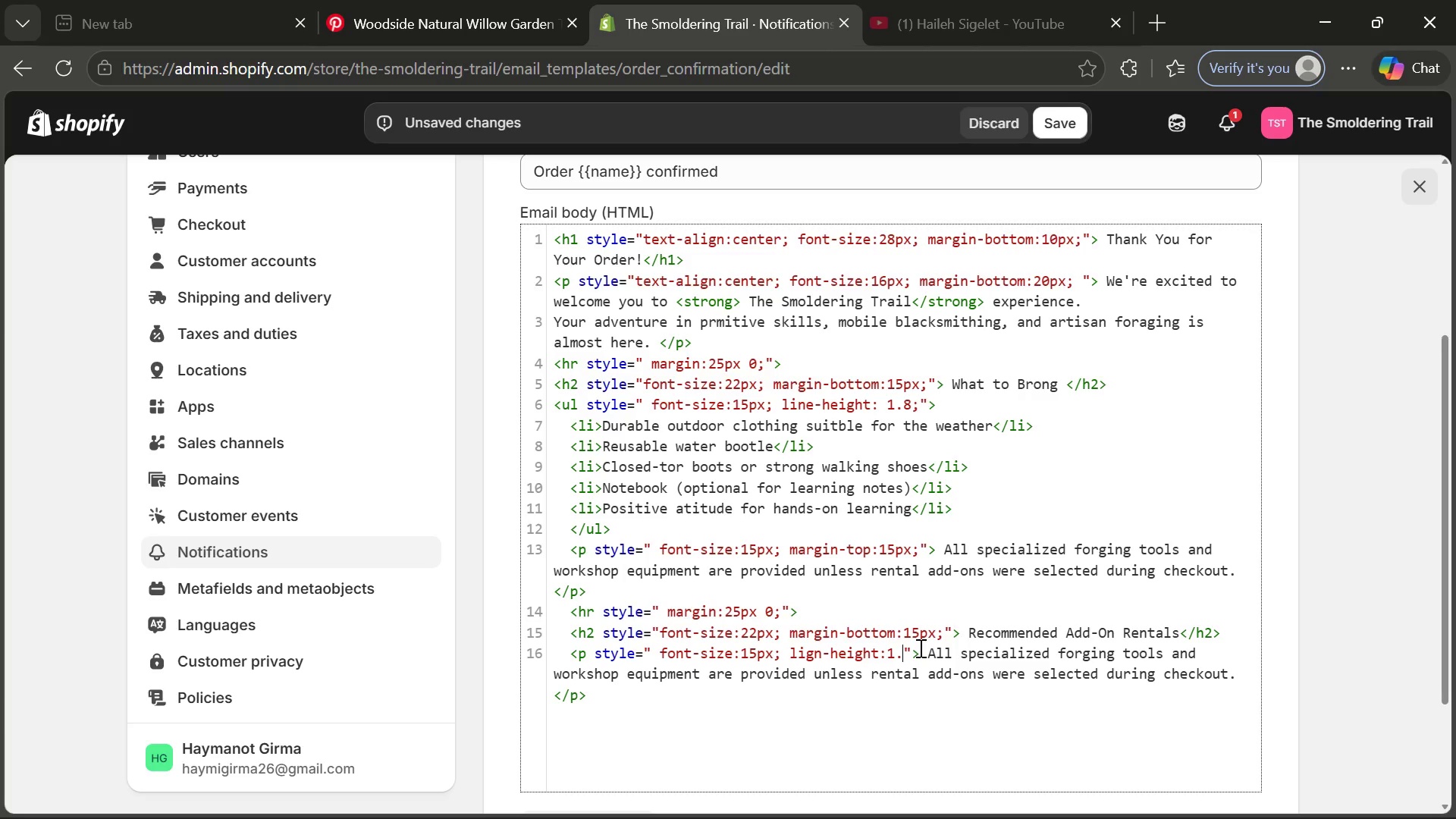 
key(7)
 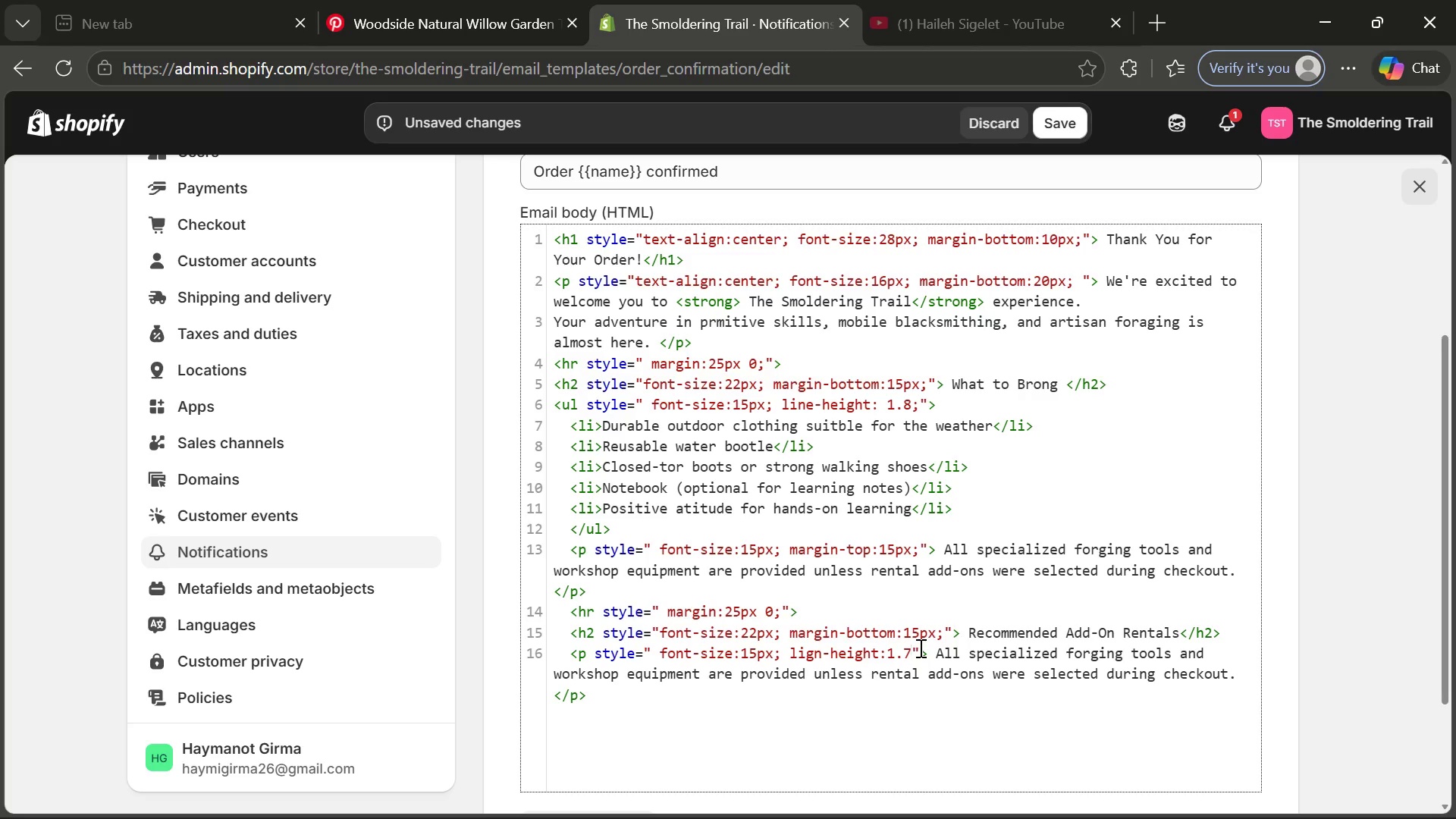 
key(Semicolon)
 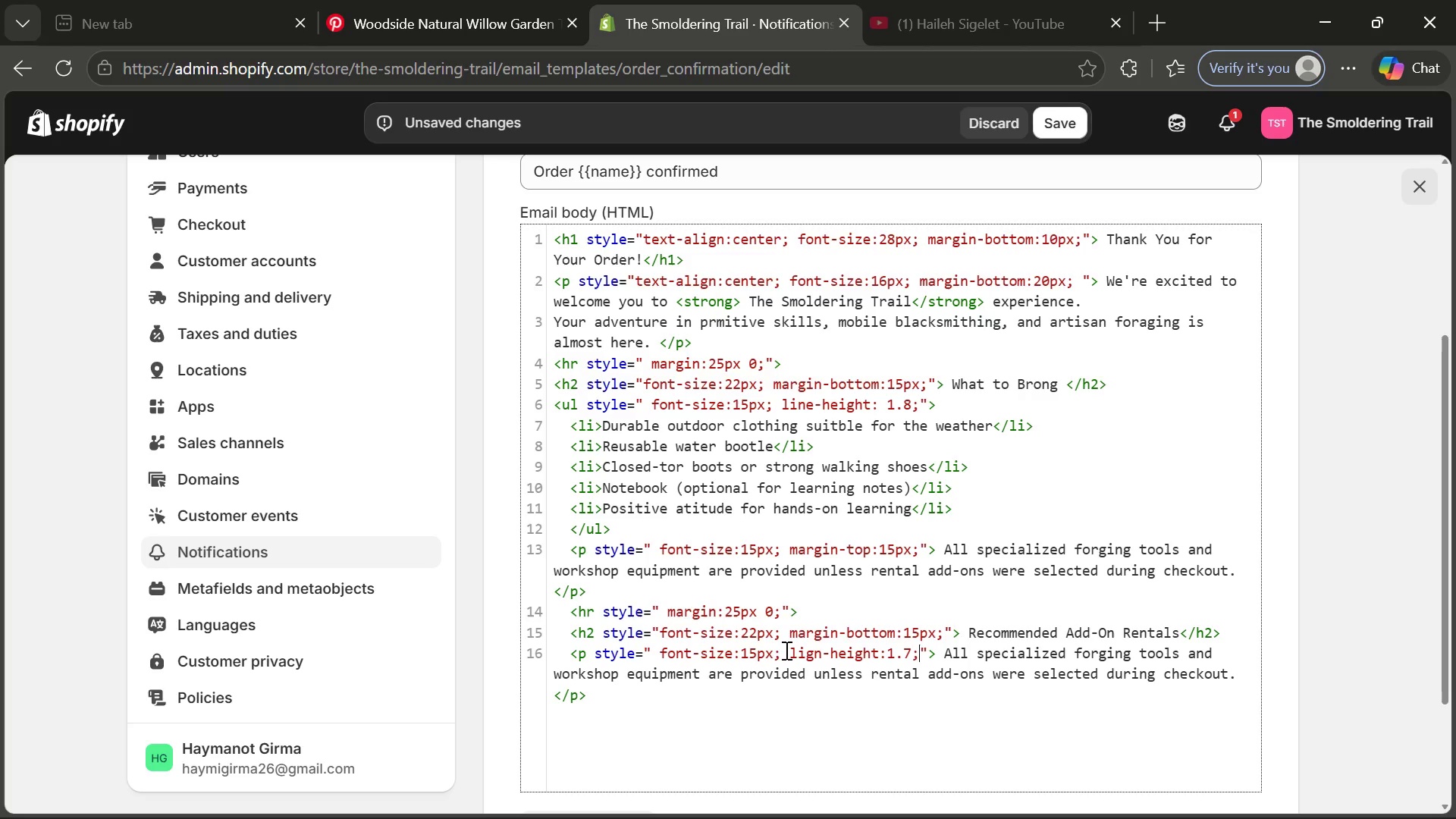 
wait(6.51)
 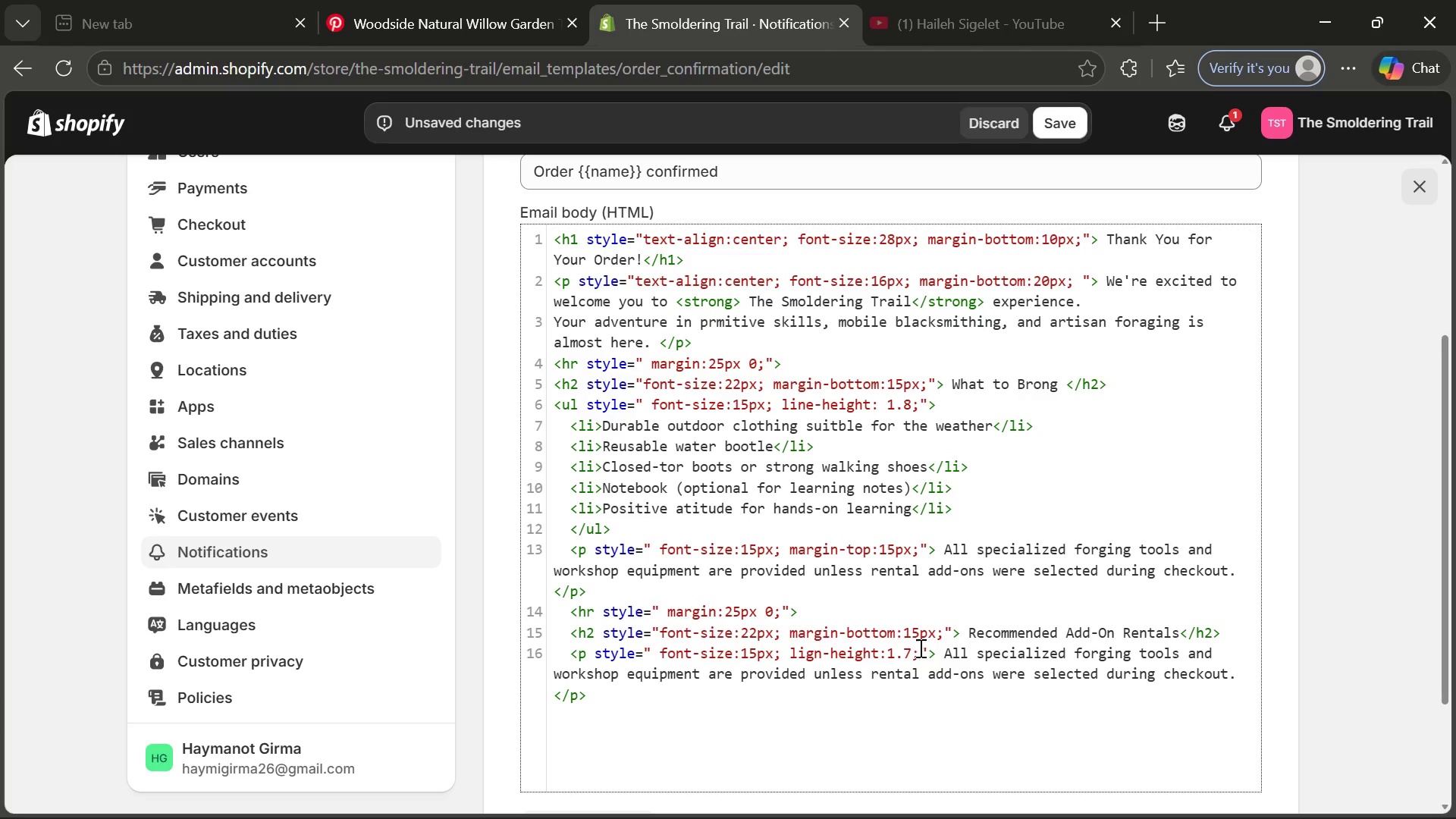 
left_click_drag(start_coordinate=[937, 654], to_coordinate=[1246, 675])
 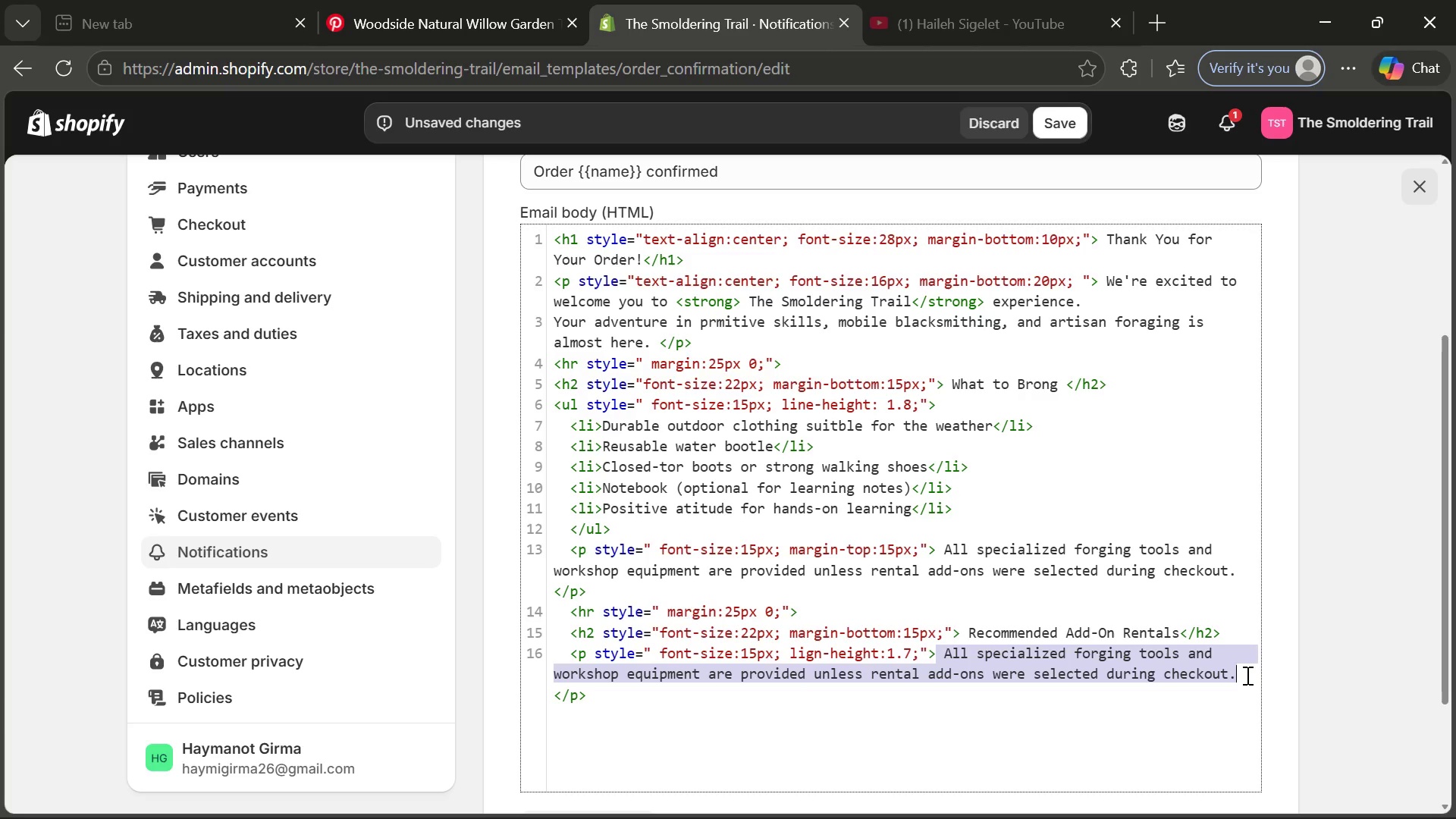 
type(Enhance your exo)
key(Backspace)
type(o)
key(Backspace)
type(perience with our premium outdoor gear)
 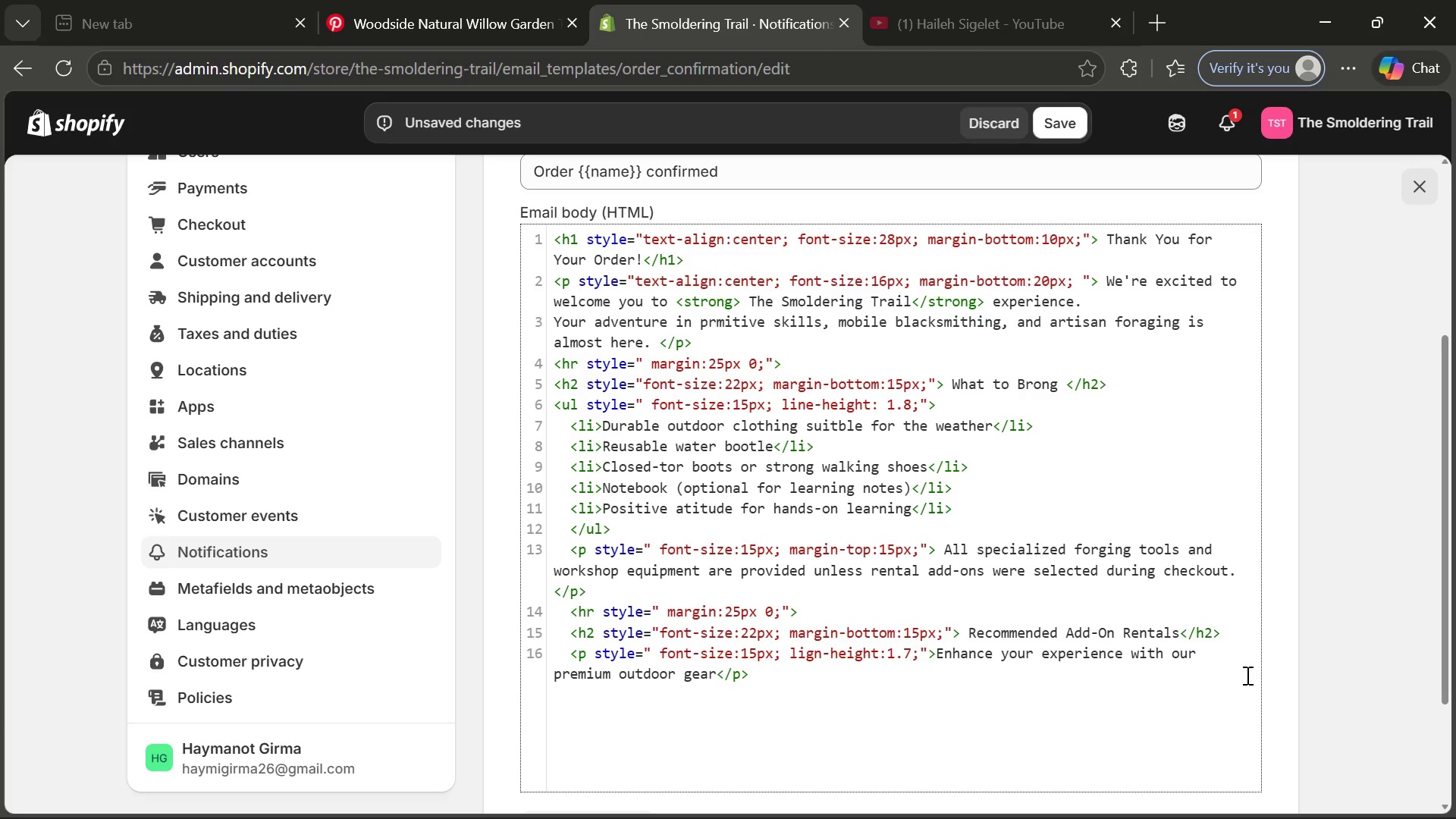 
key(Shift+Semicolon)
 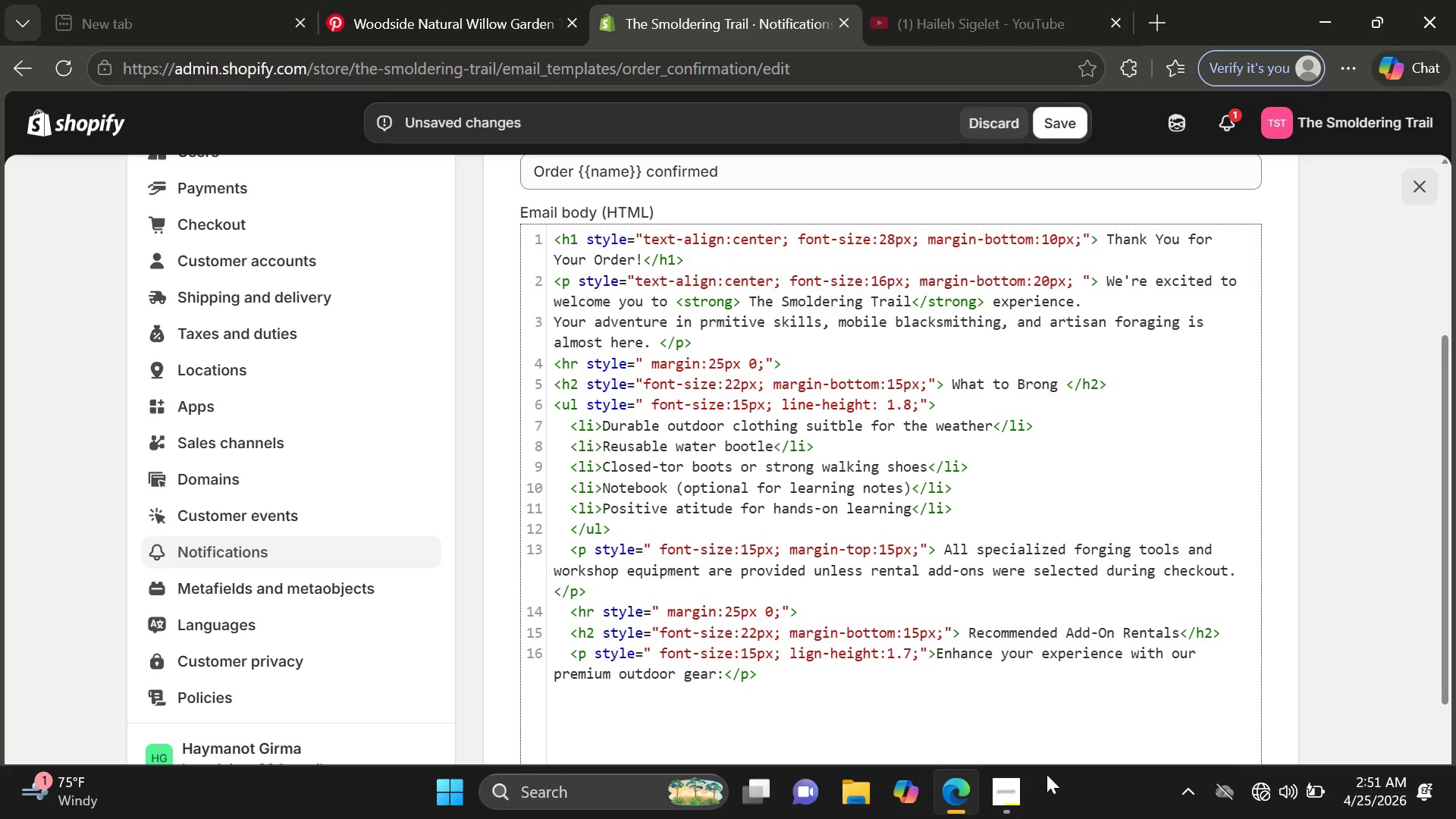 
left_click([1012, 800])